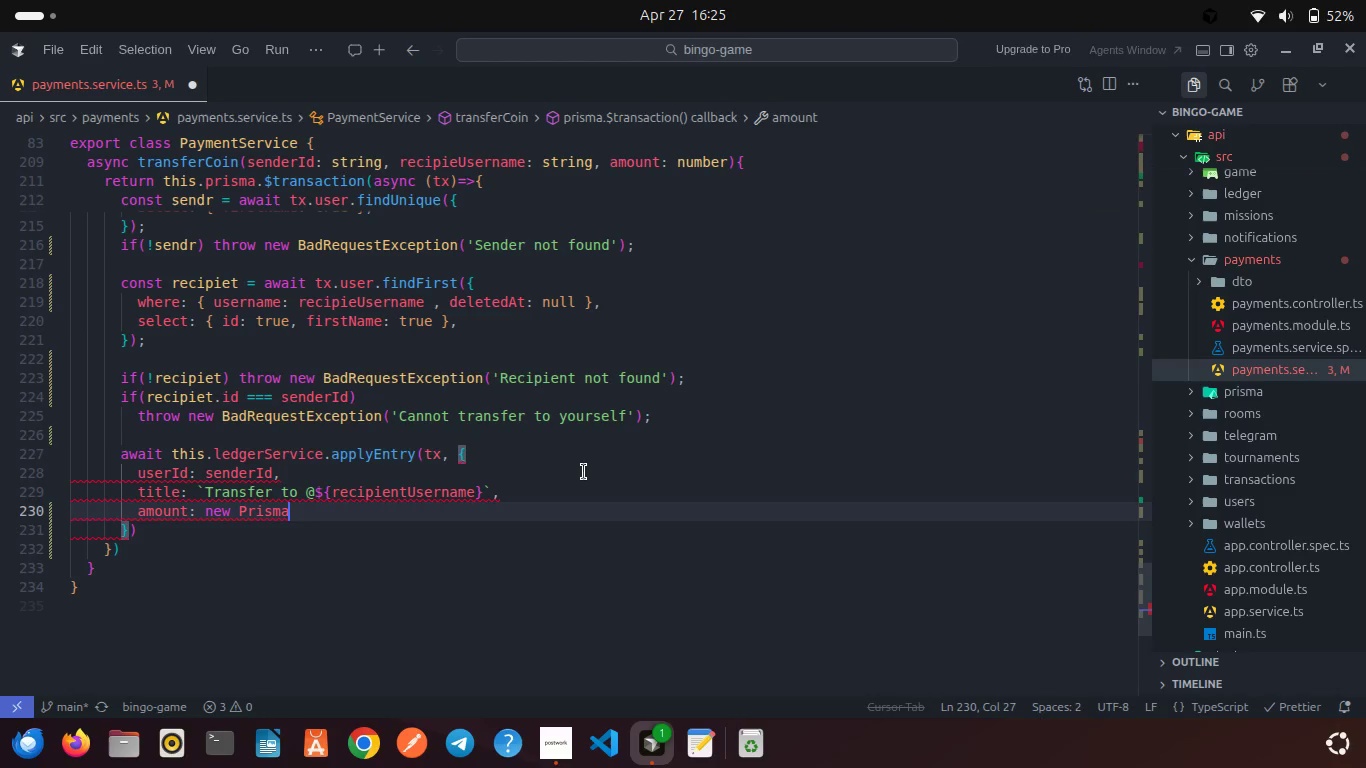 
type(.De)
 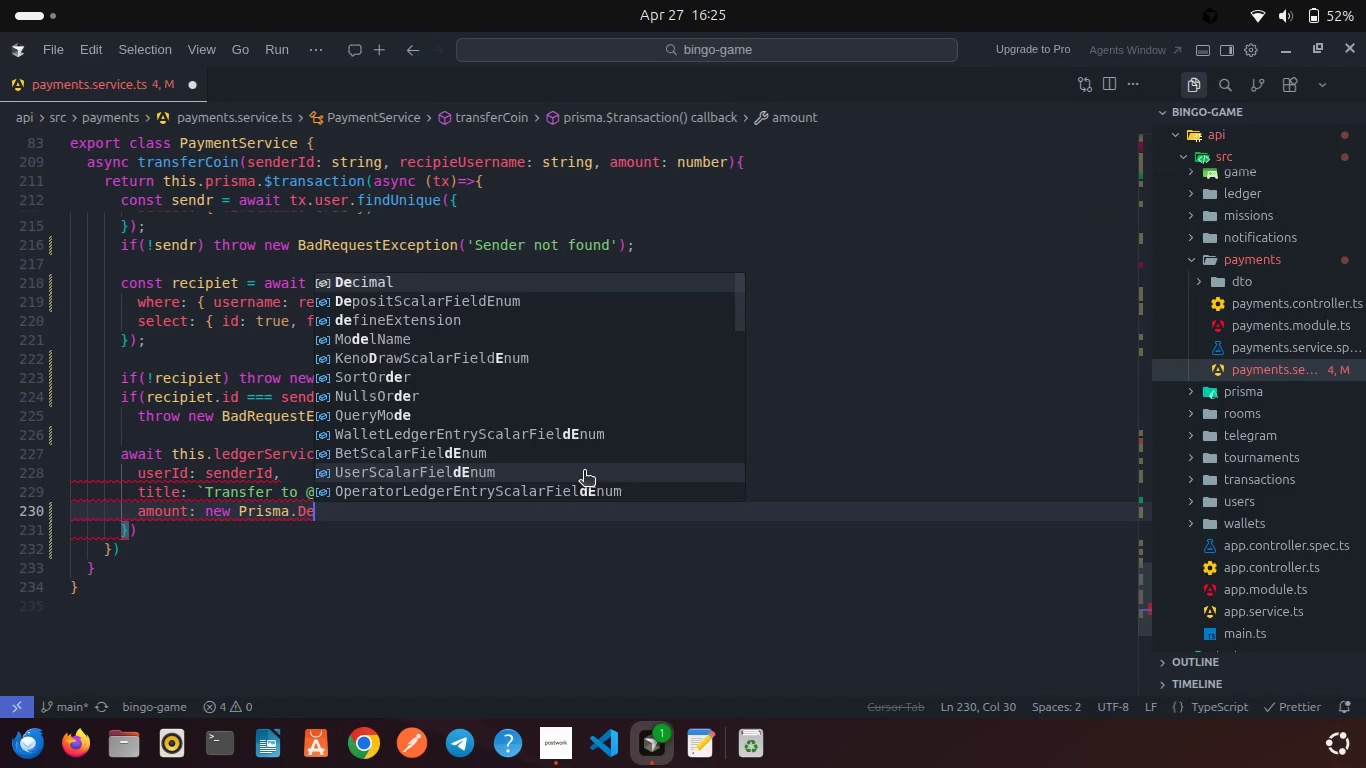 
key(Enter)
 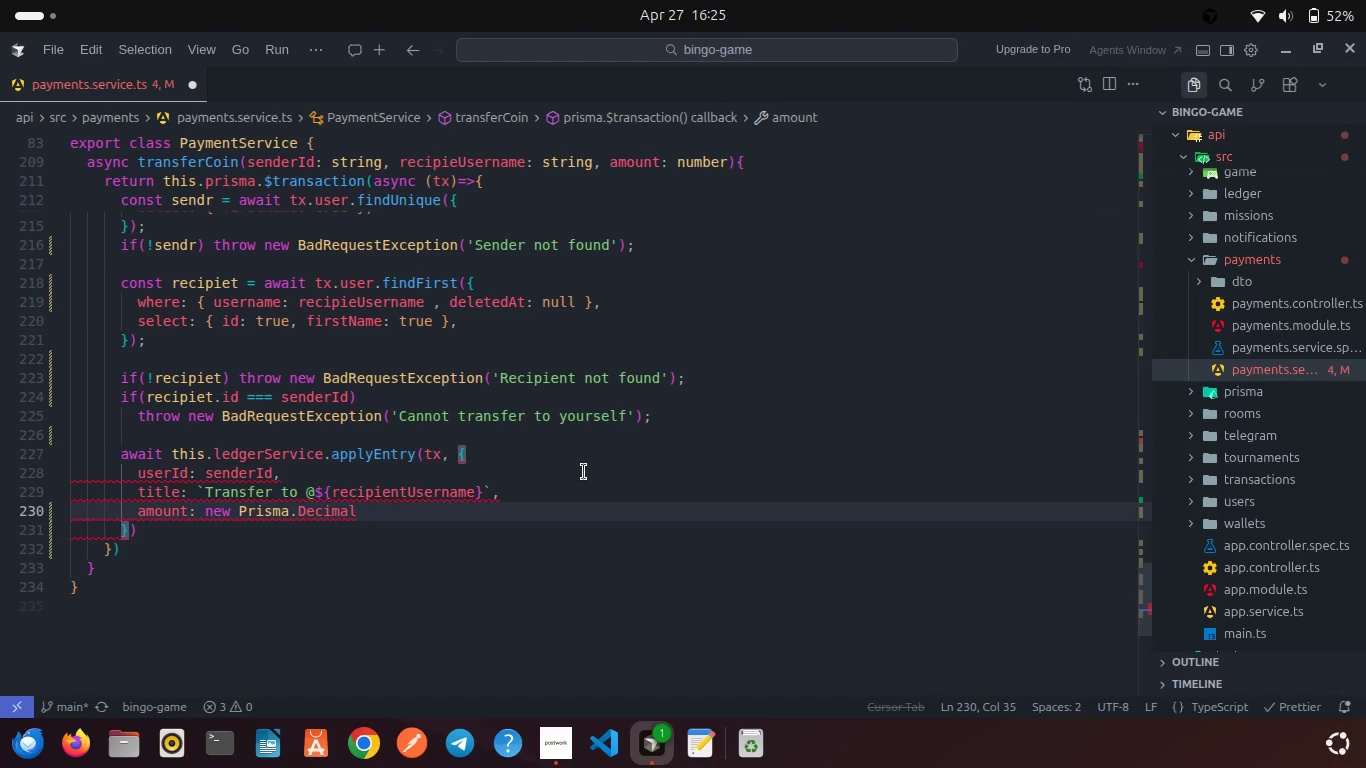 
type((amoun)
 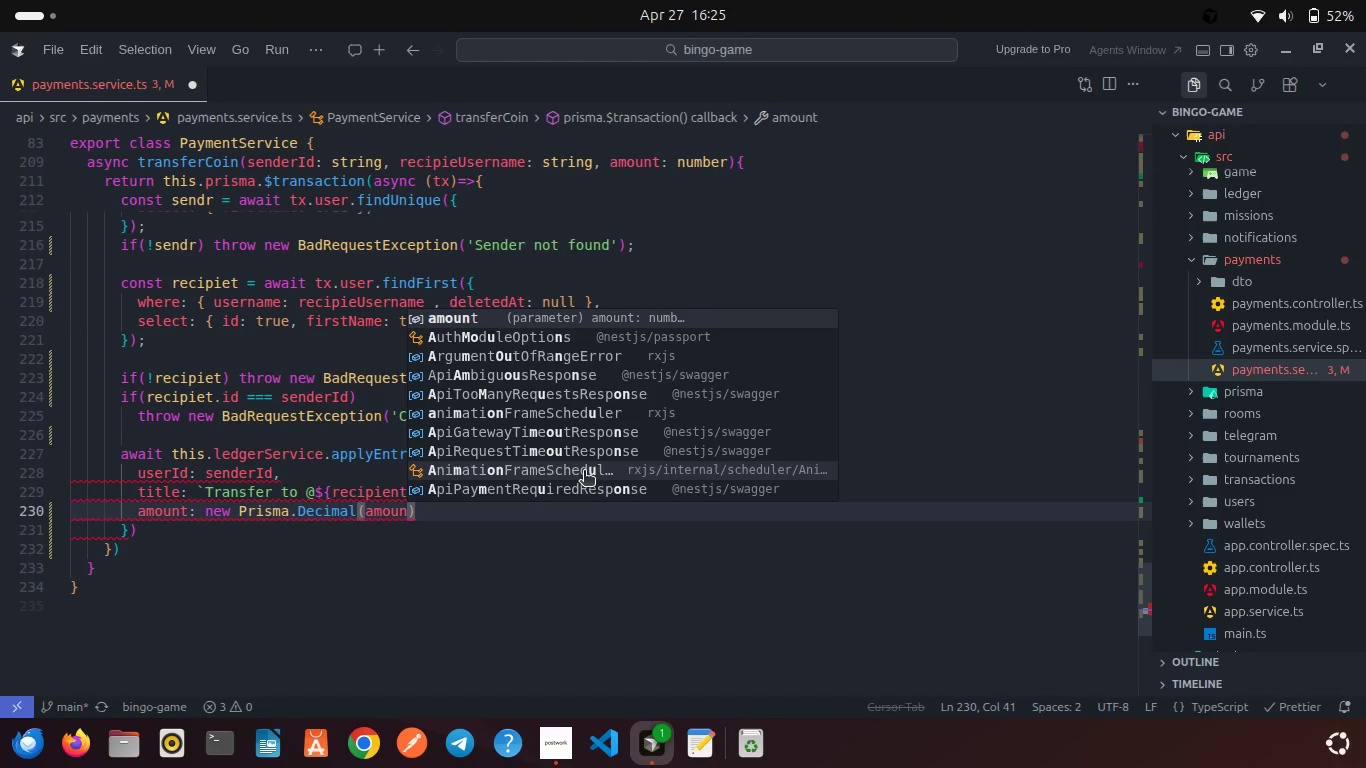 
key(Enter)
 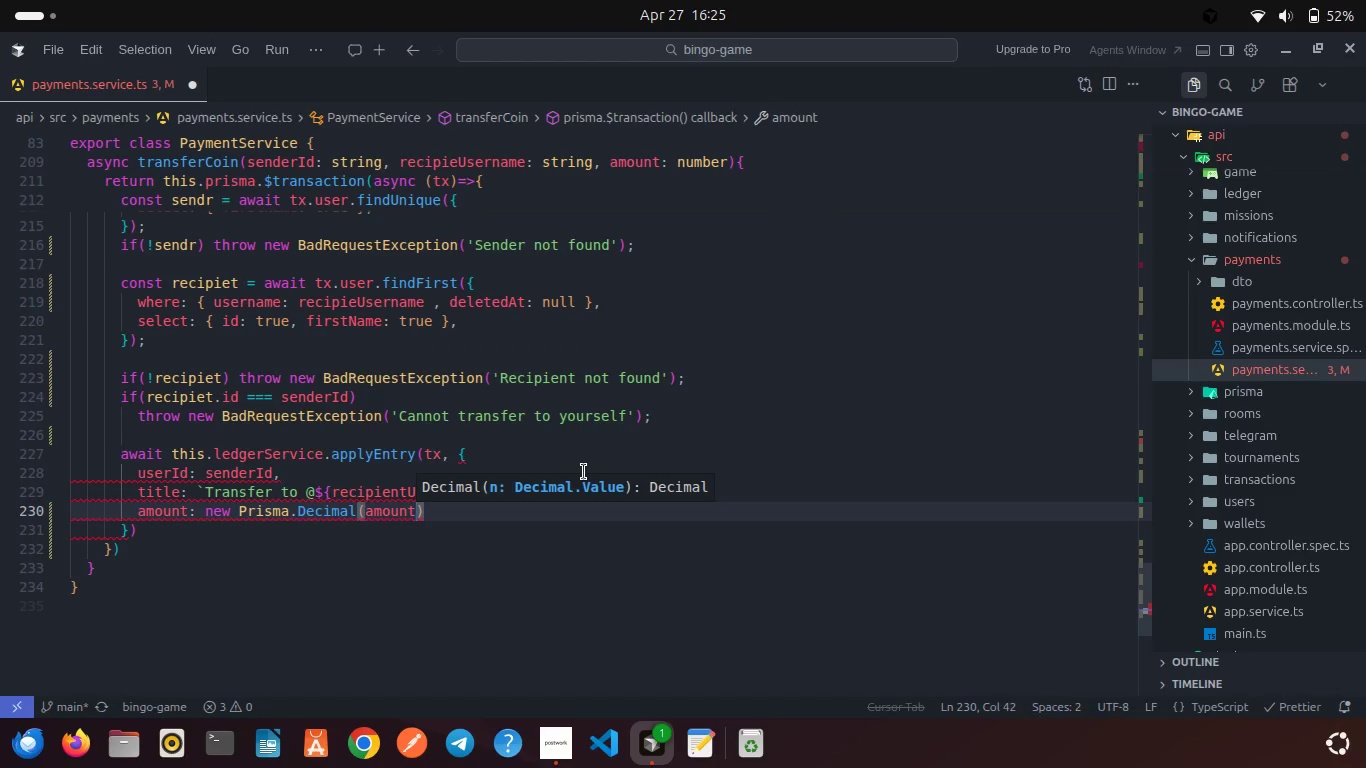 
key(ArrowRight)
 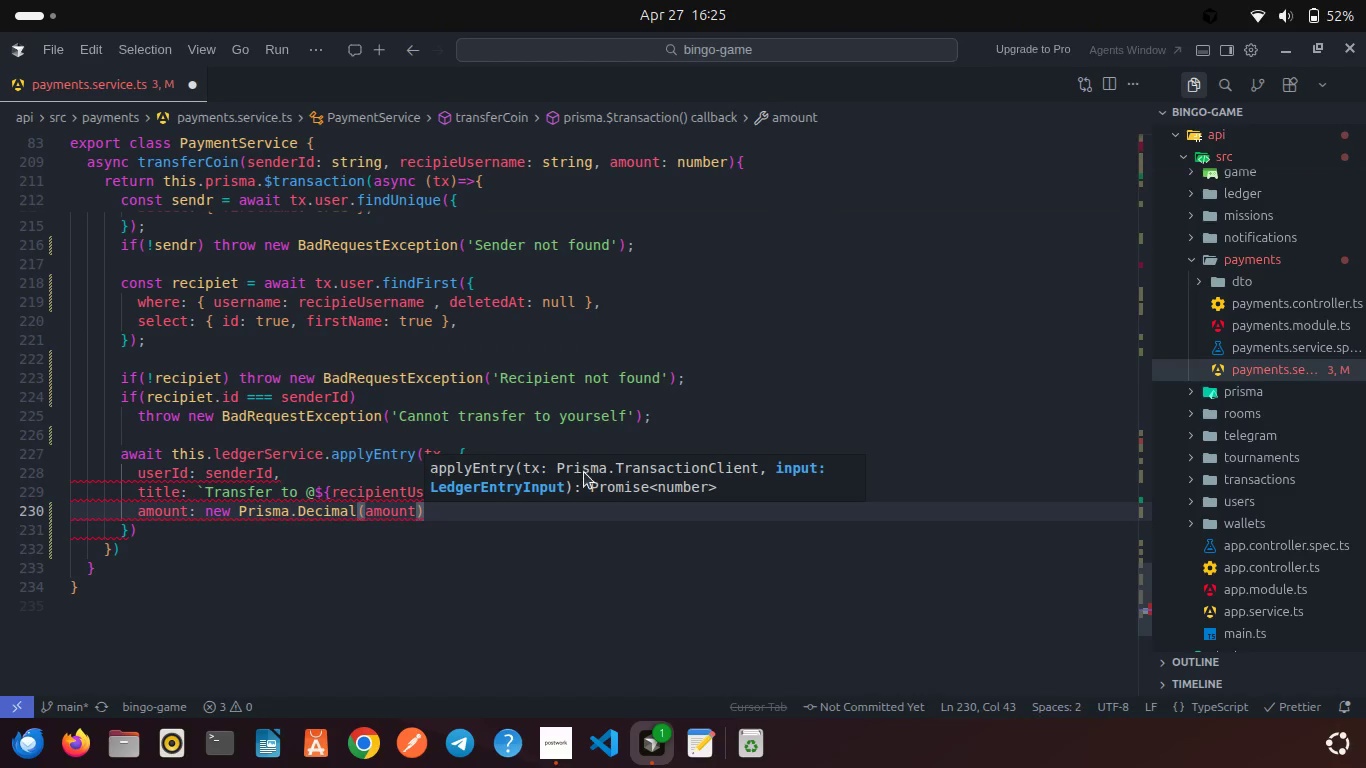 
key(Comma)
 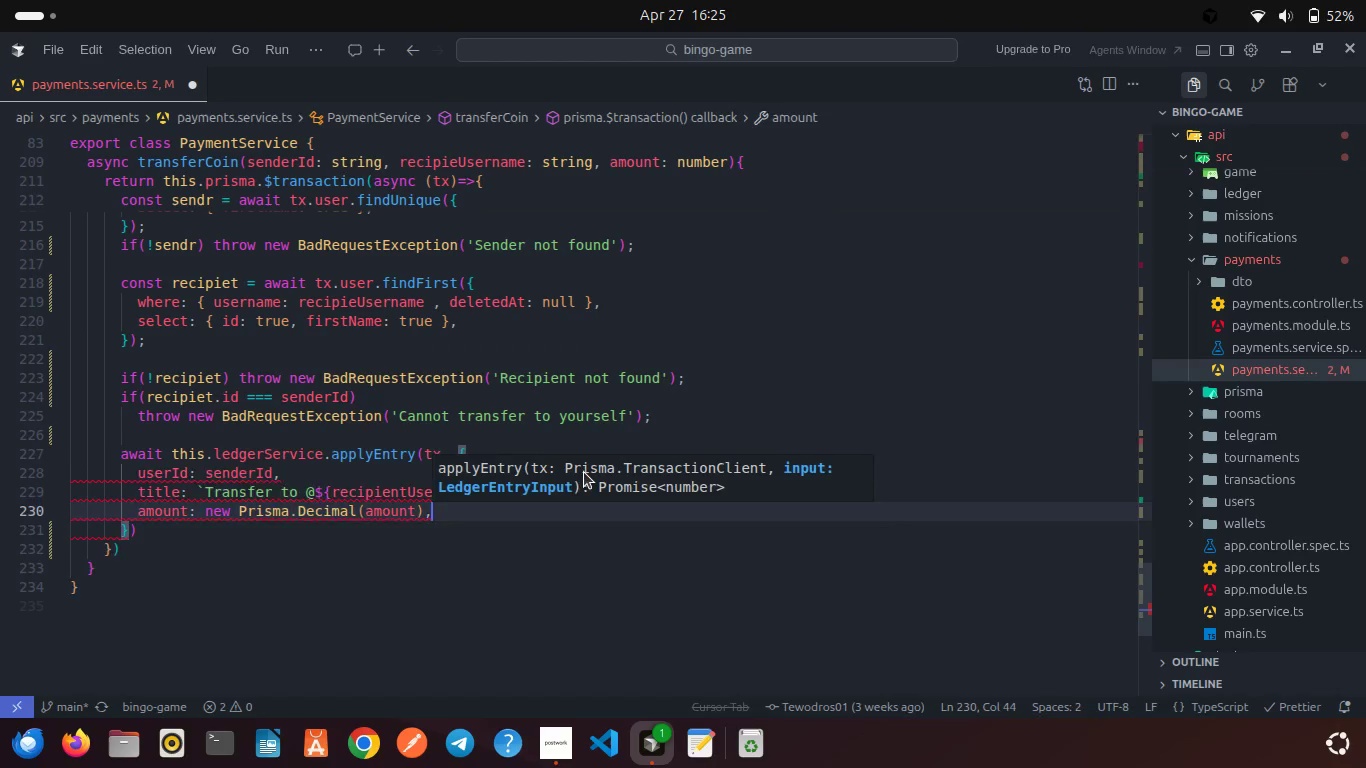 
key(Enter)
 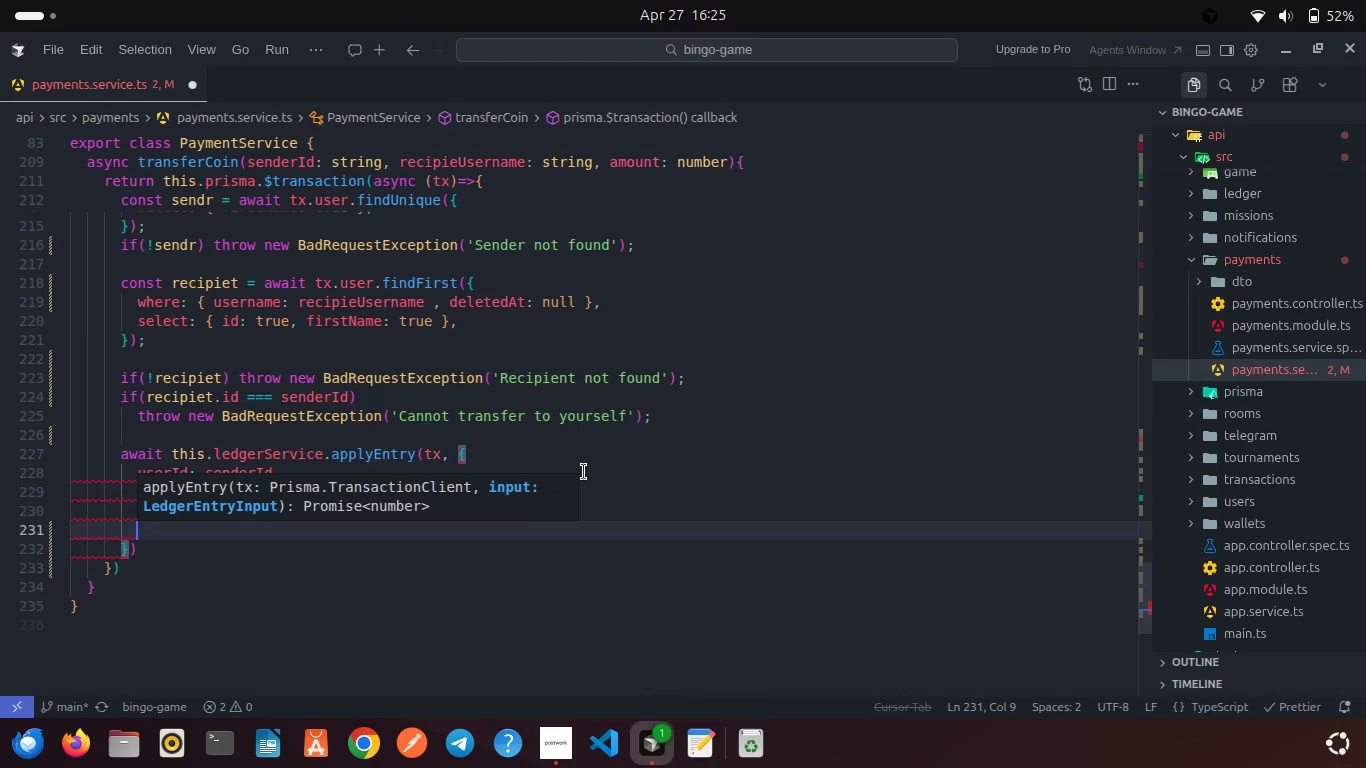 
type(al)
key(Backspace)
key(Backspace)
type(ba)
 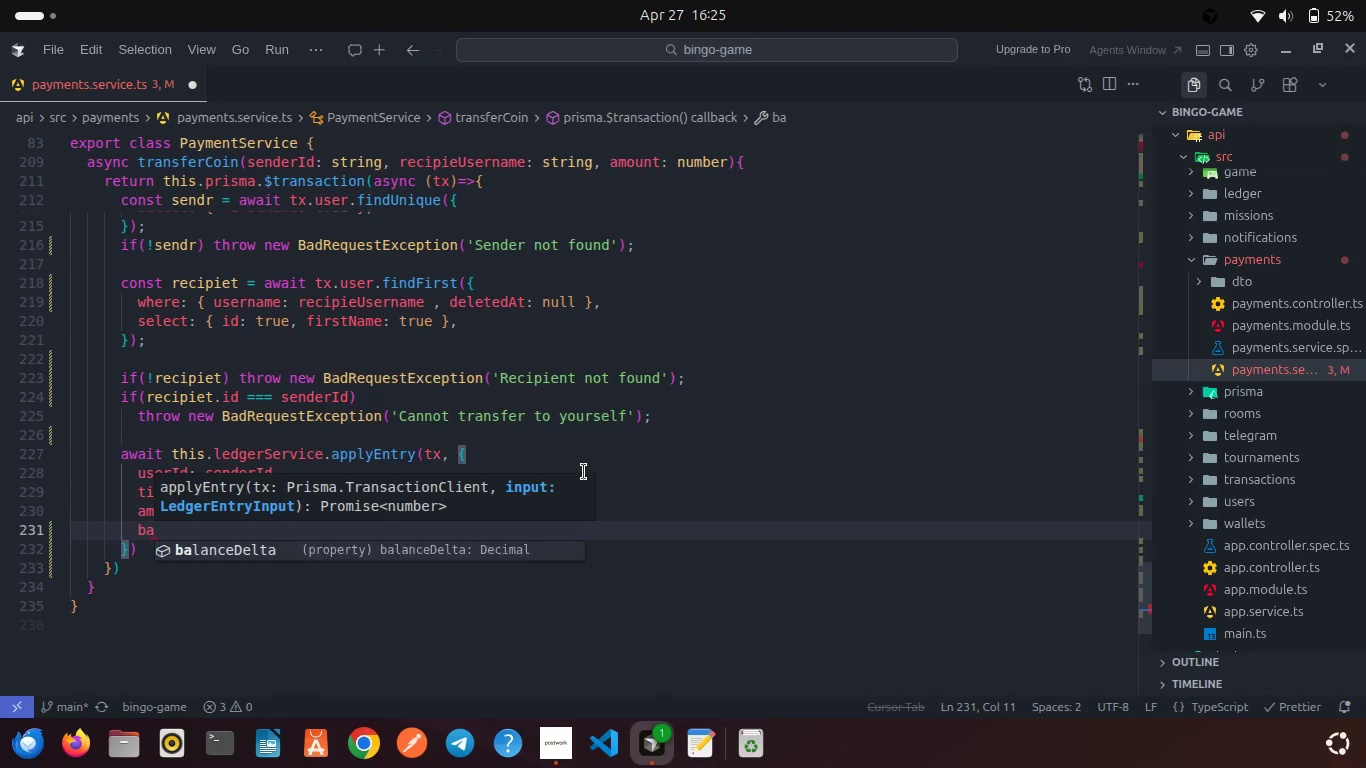 
key(Enter)
 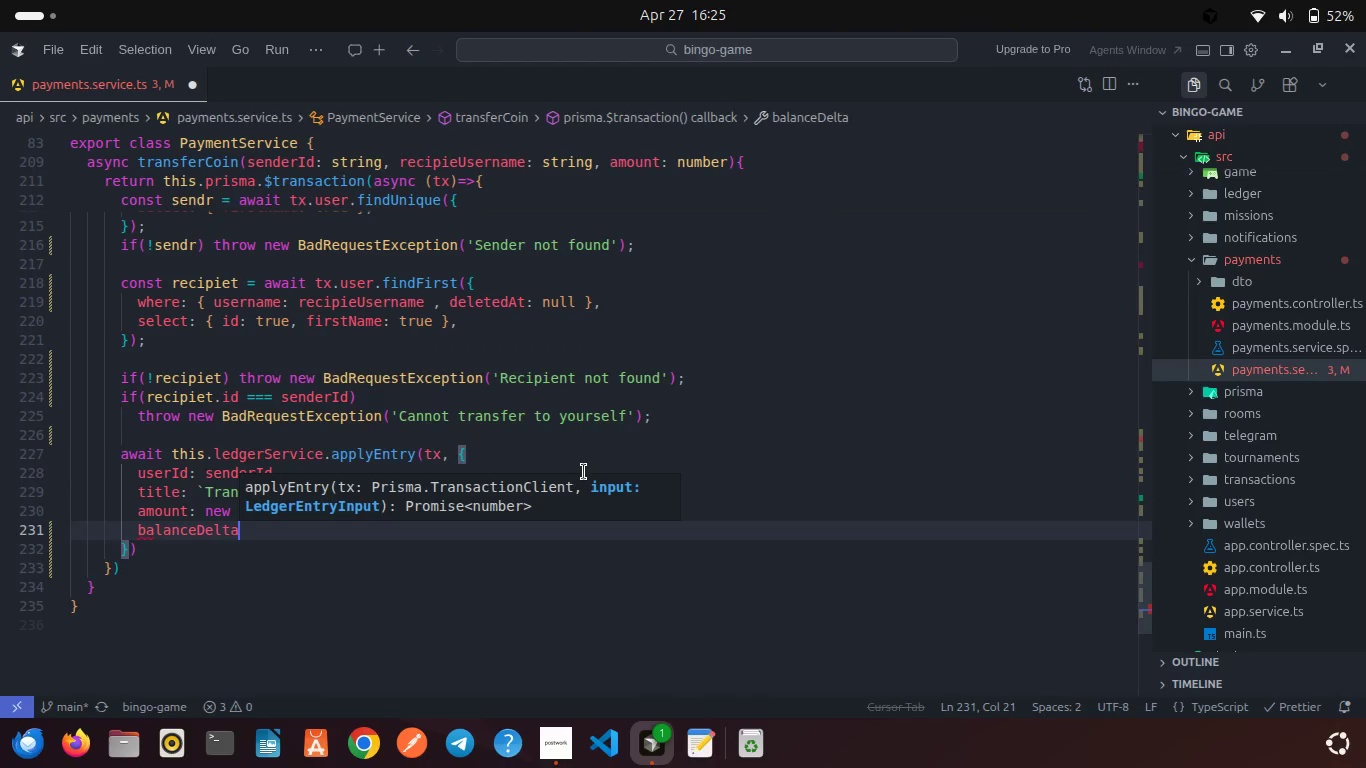 
type(: new Pris)
 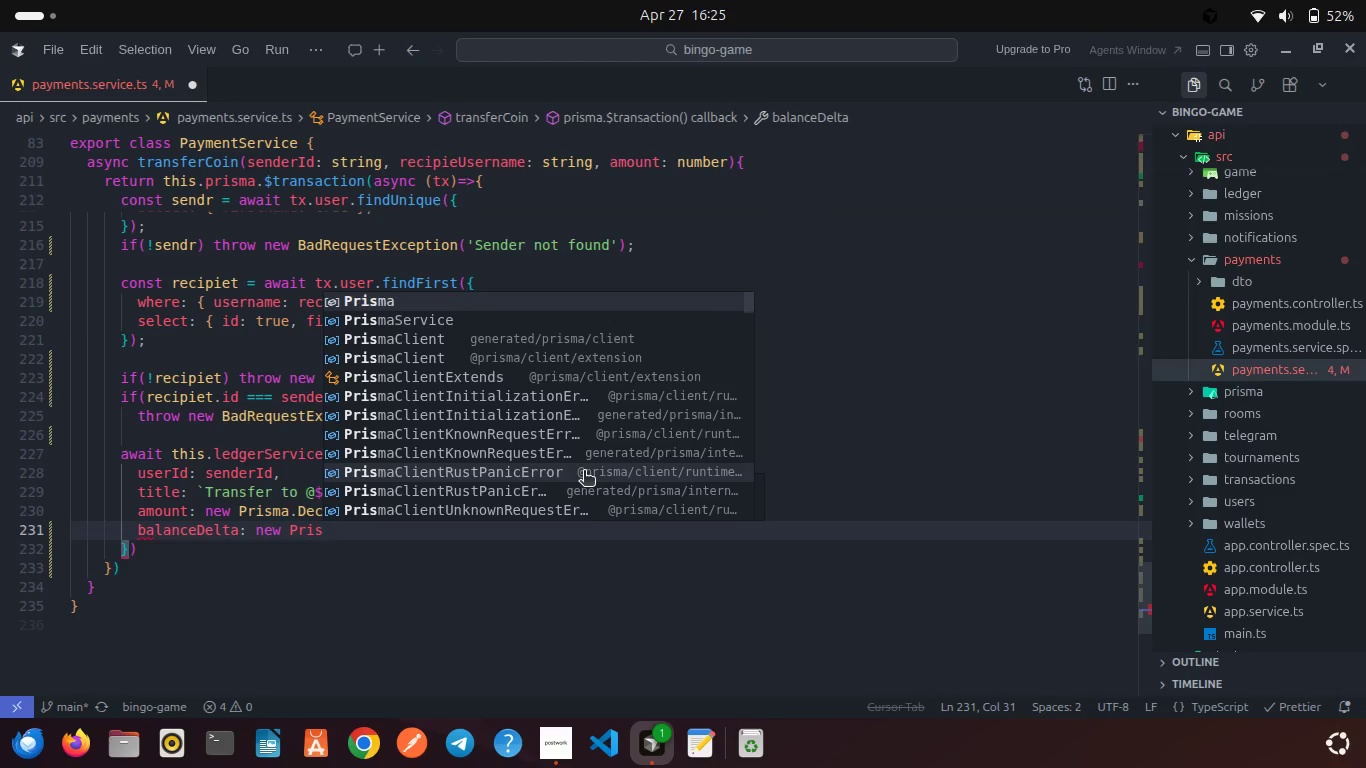 
key(Enter)
 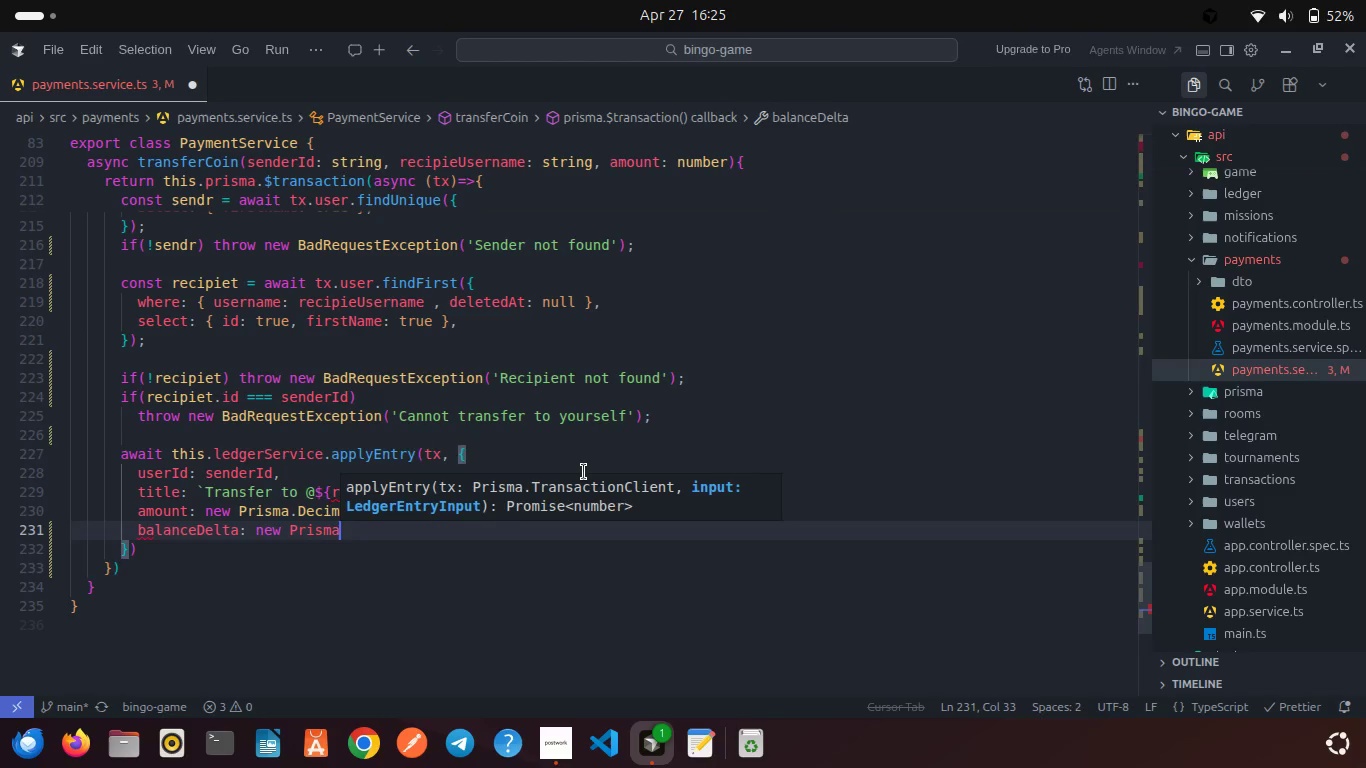 
type(.de)
 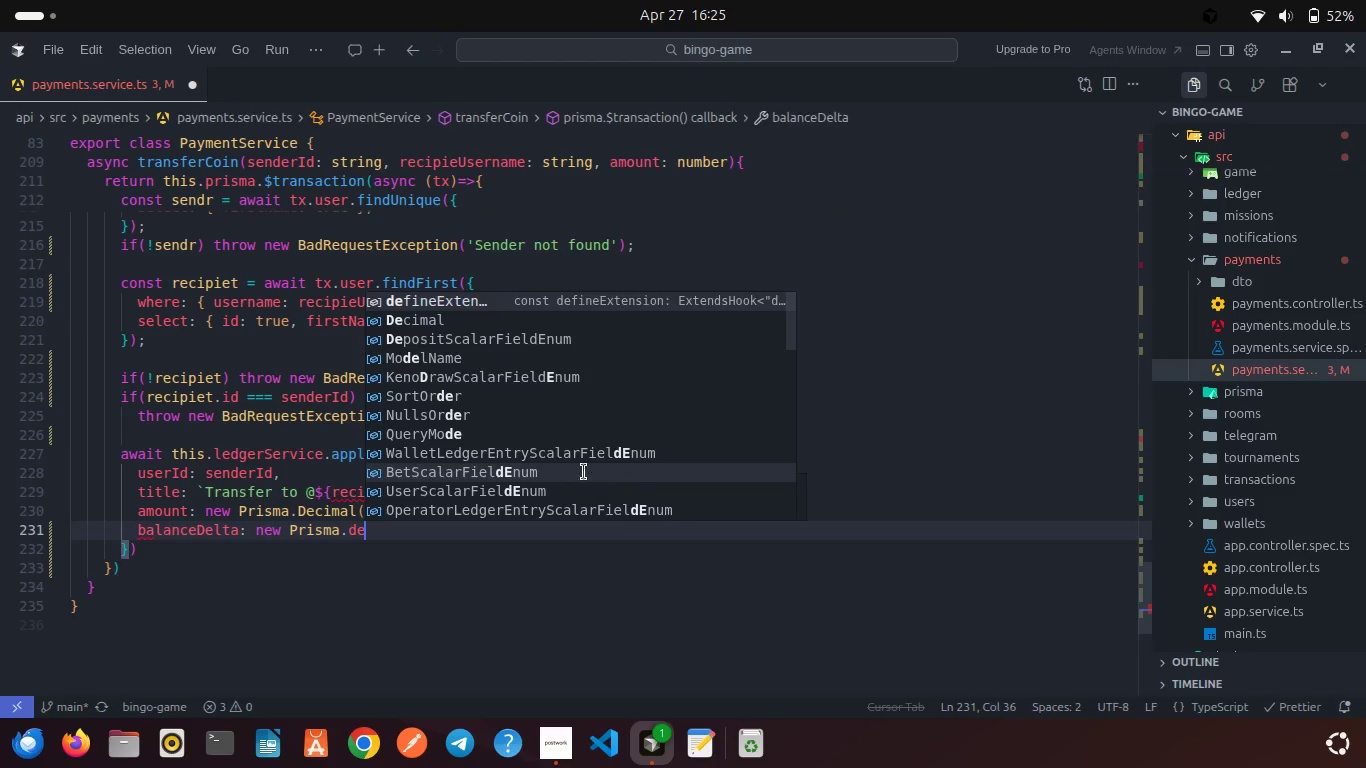 
key(Enter)
 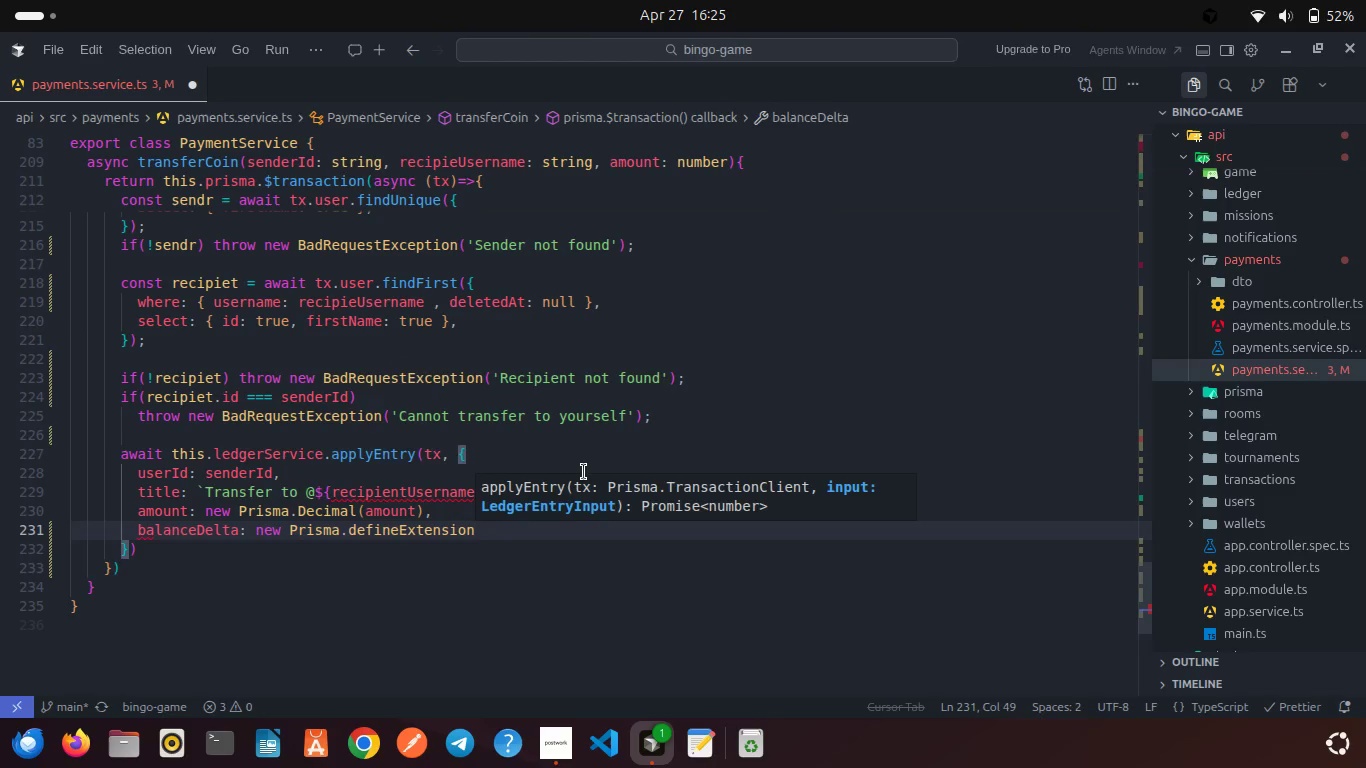 
key(Control+Z)
 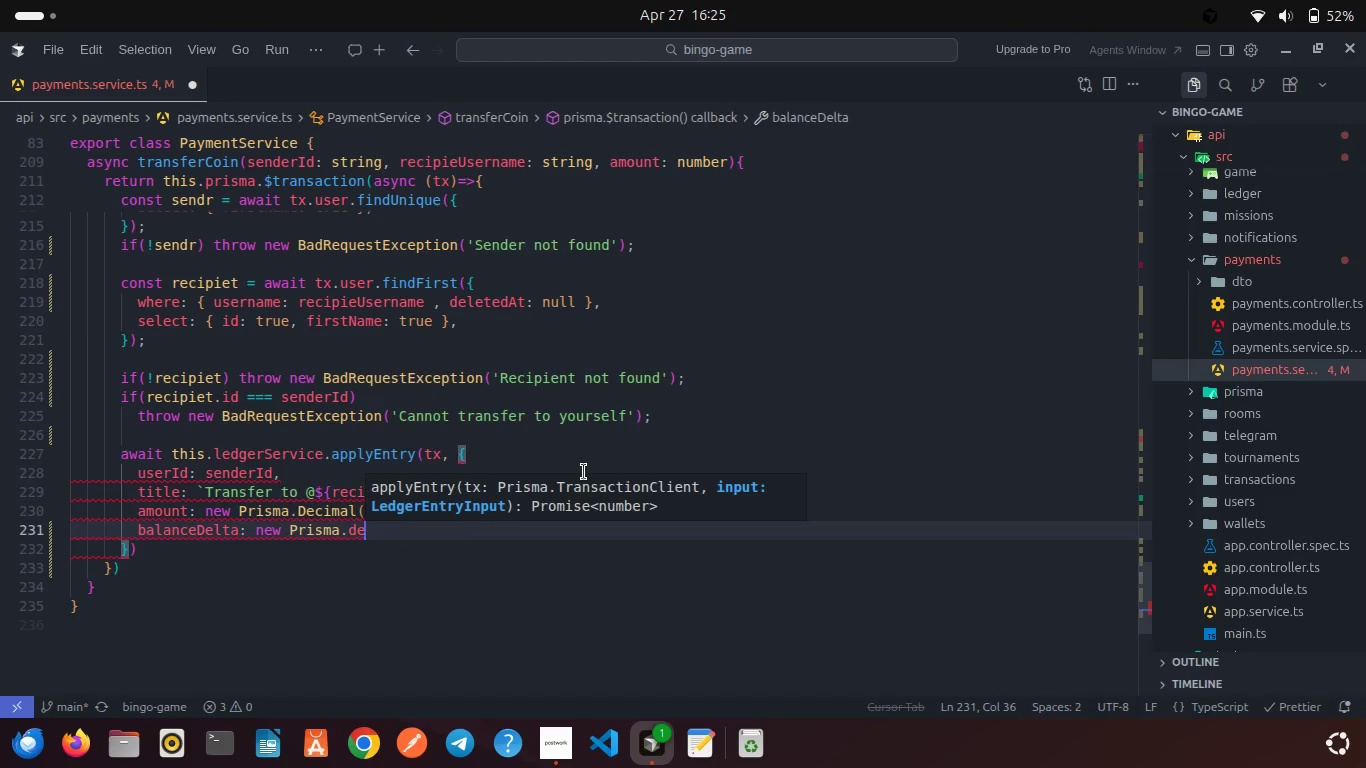 
key(Backspace)
key(Backspace)
key(Backspace)
type(.Dec)
 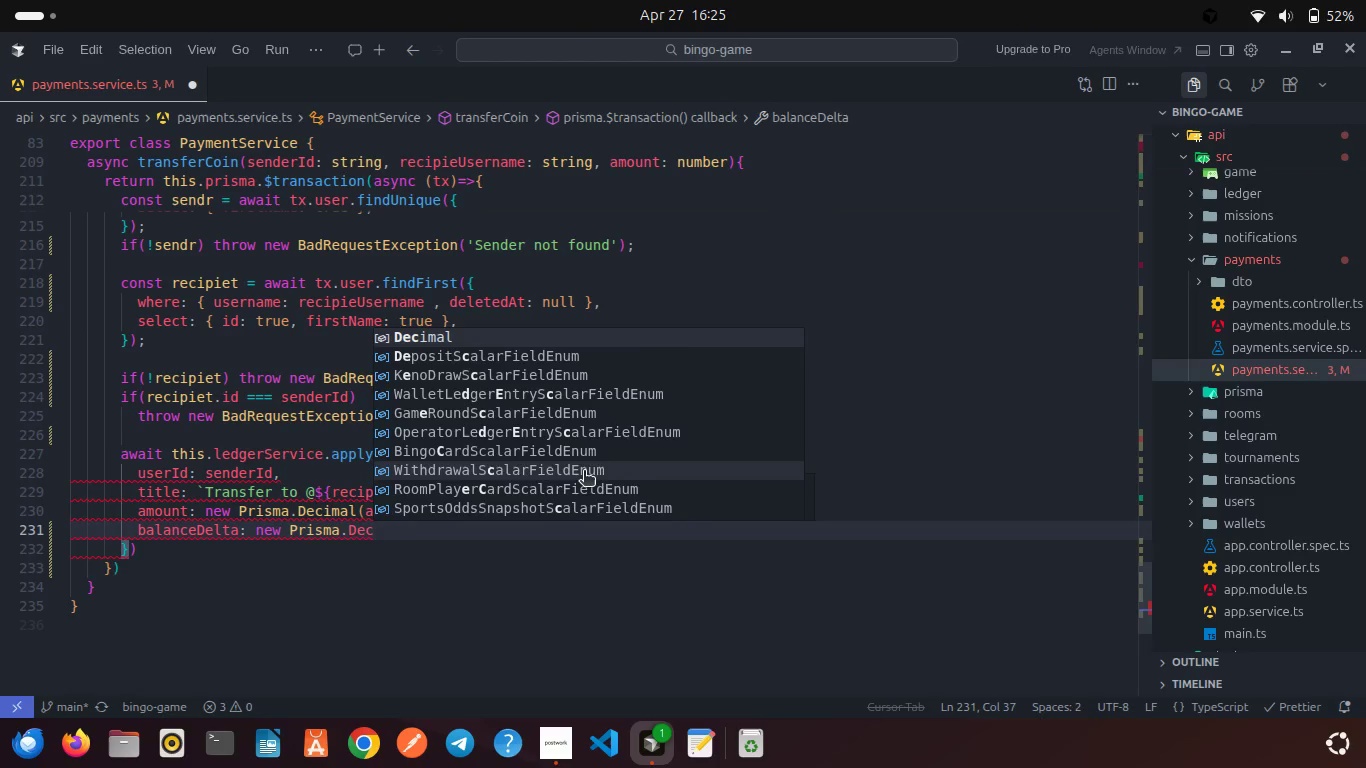 
key(Enter)
 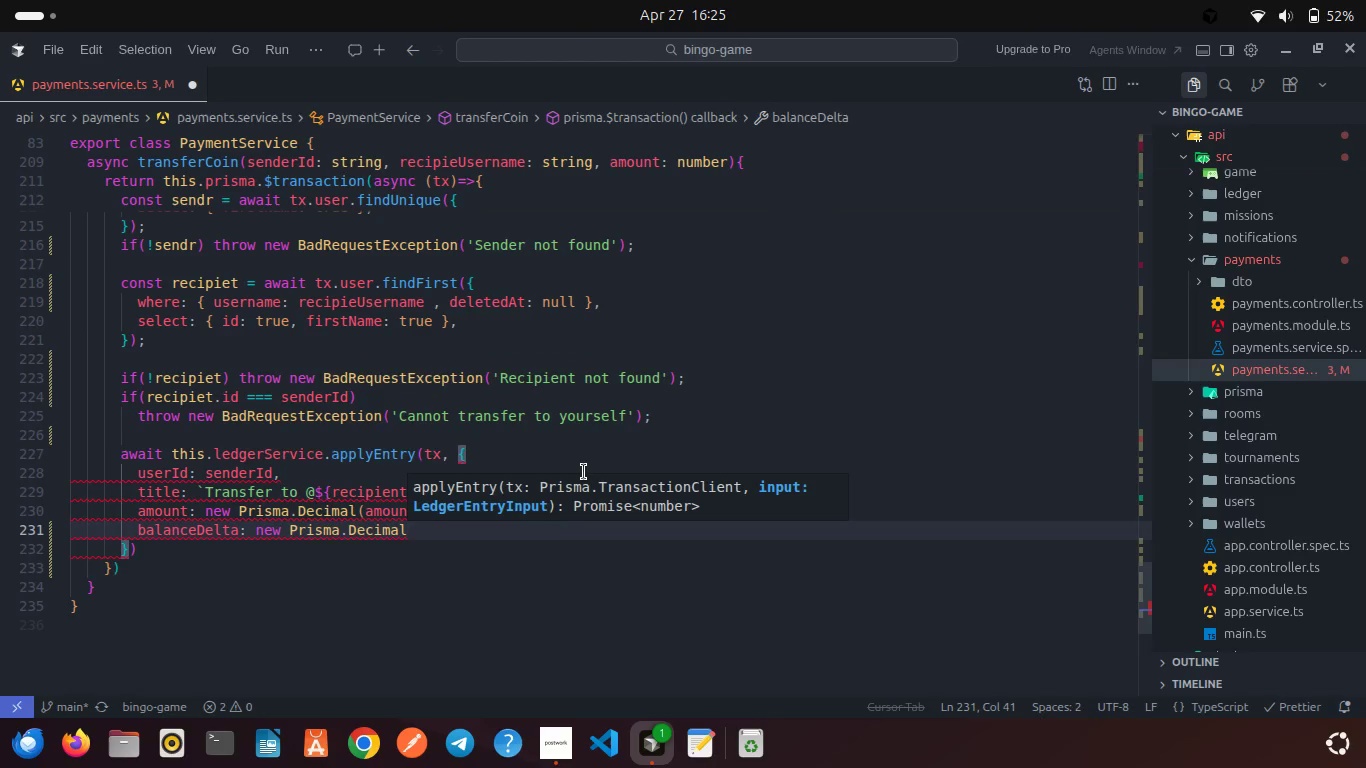 
type((-amount)
 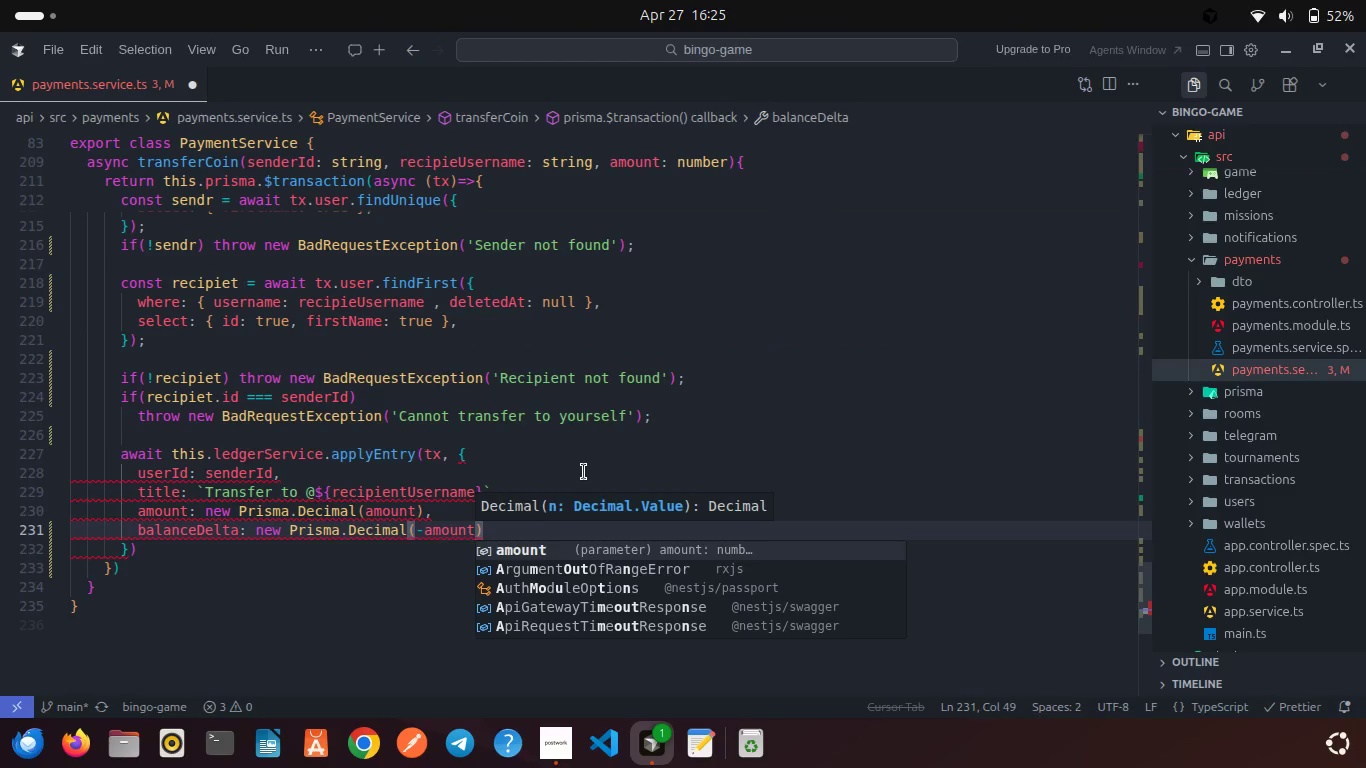 
key(Enter)
 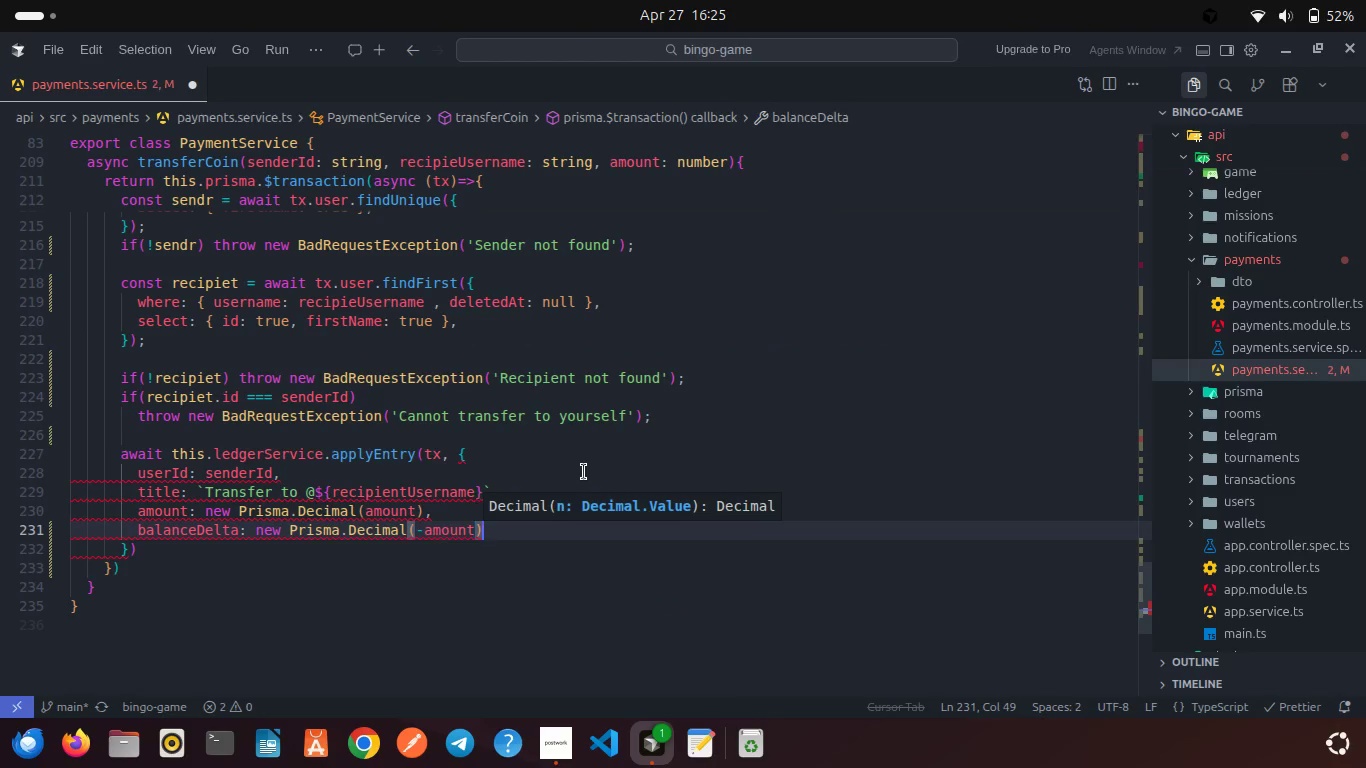 
key(ArrowRight)
 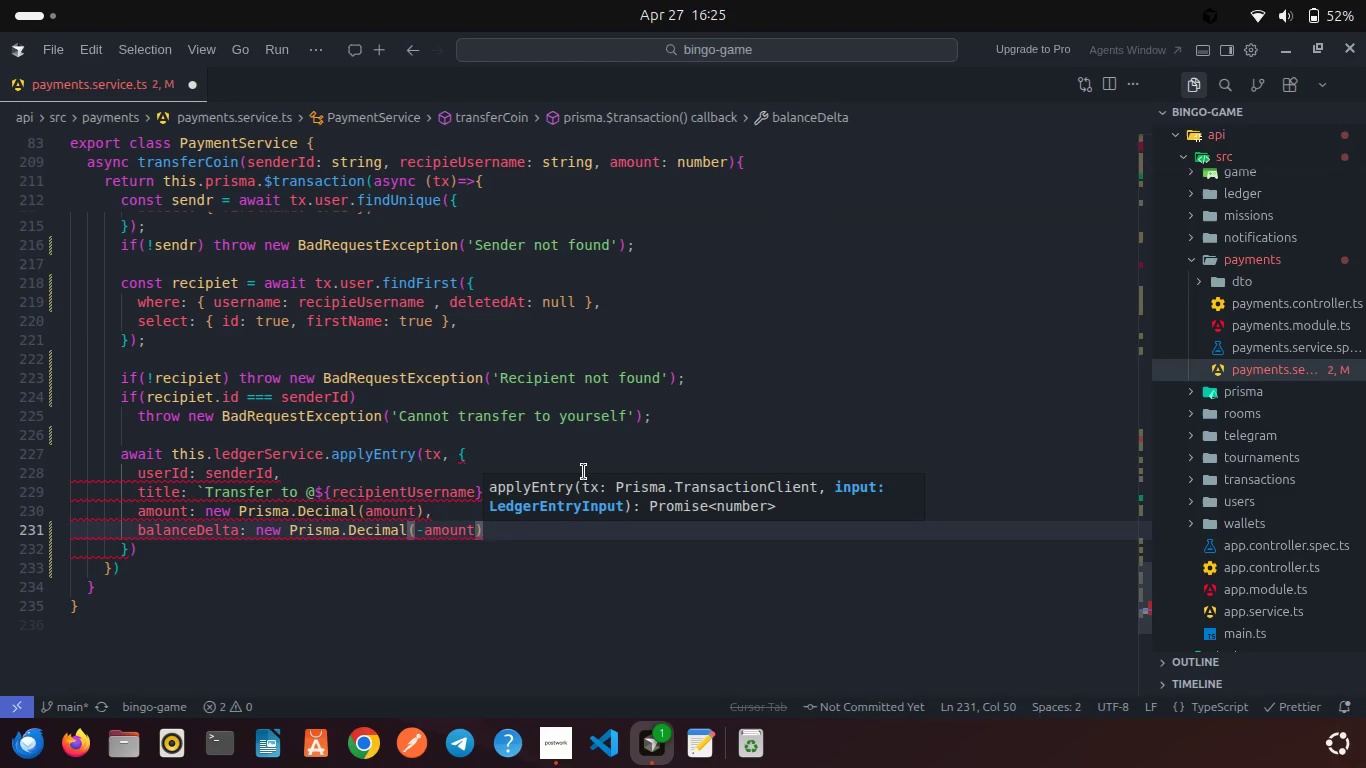 
key(Comma)
 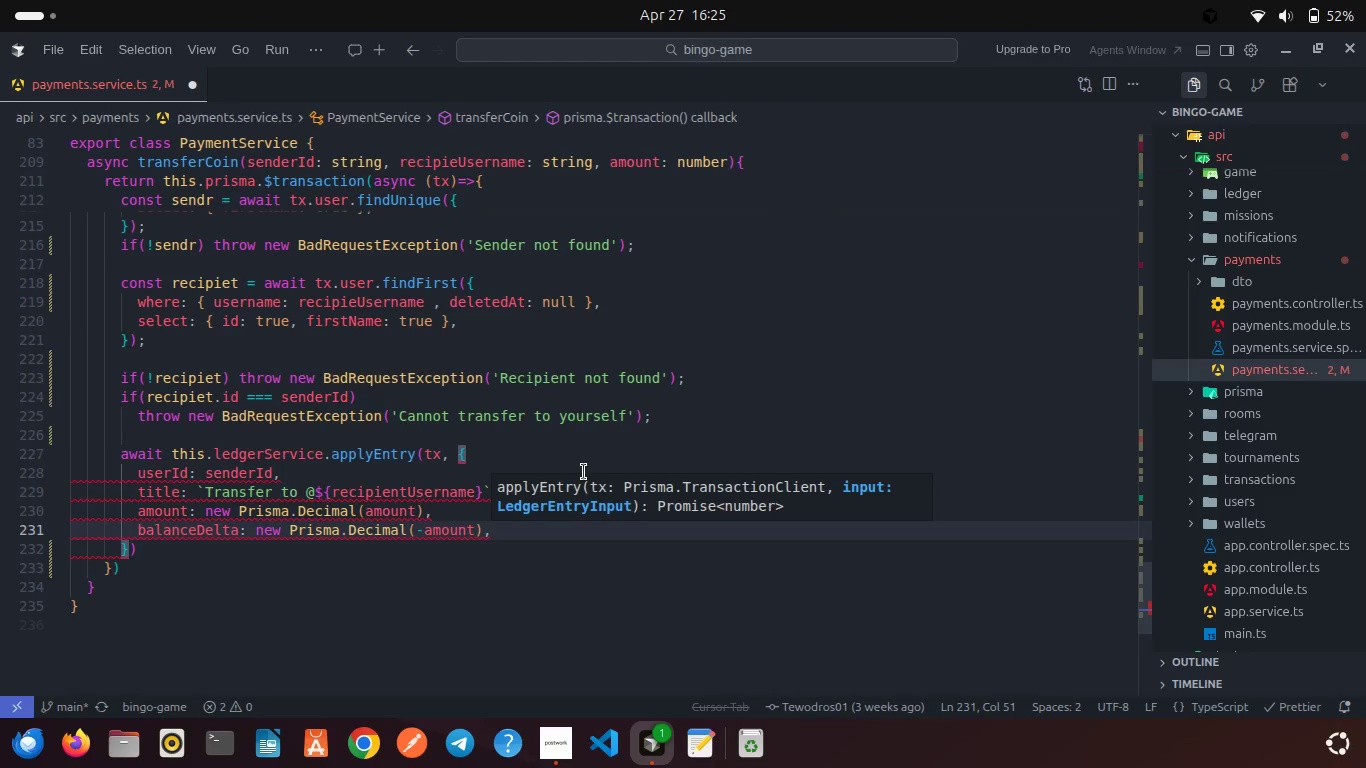 
key(Enter)
 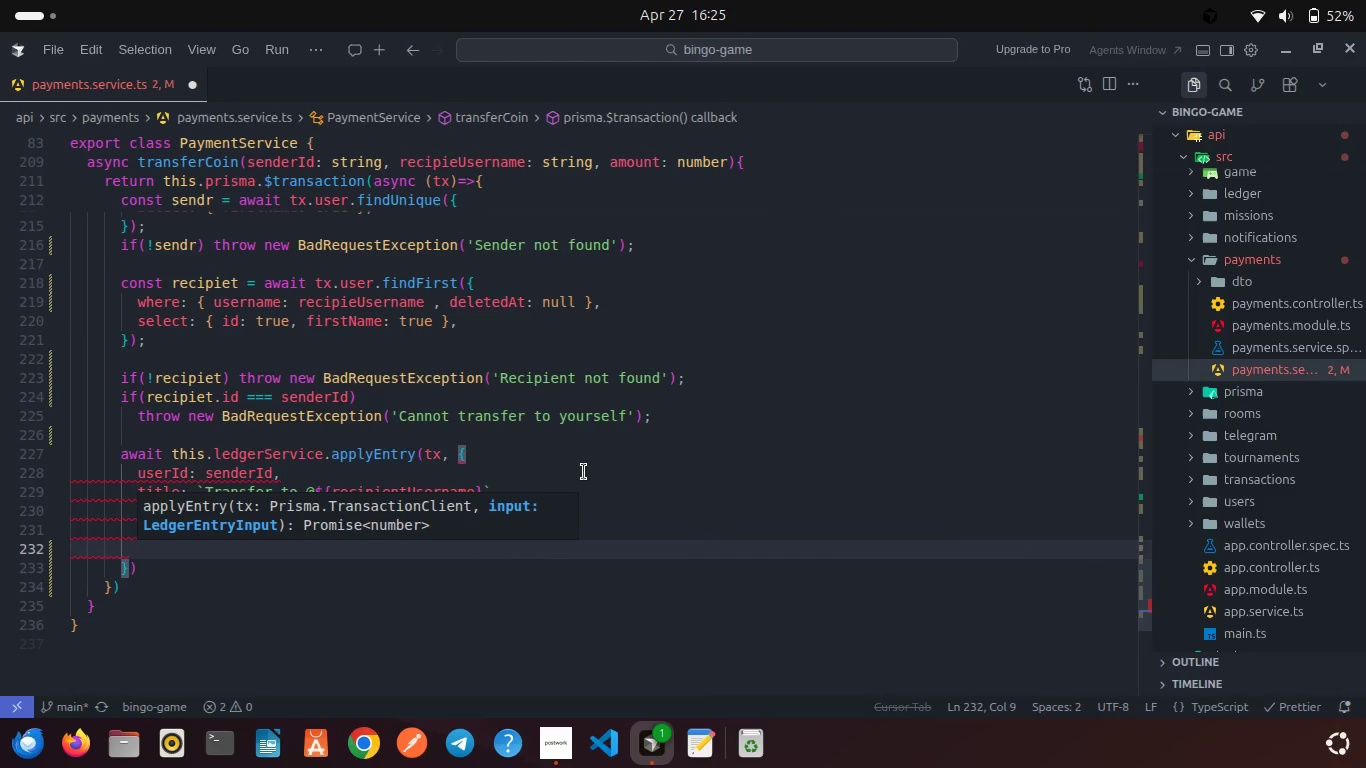 
type(typ)
 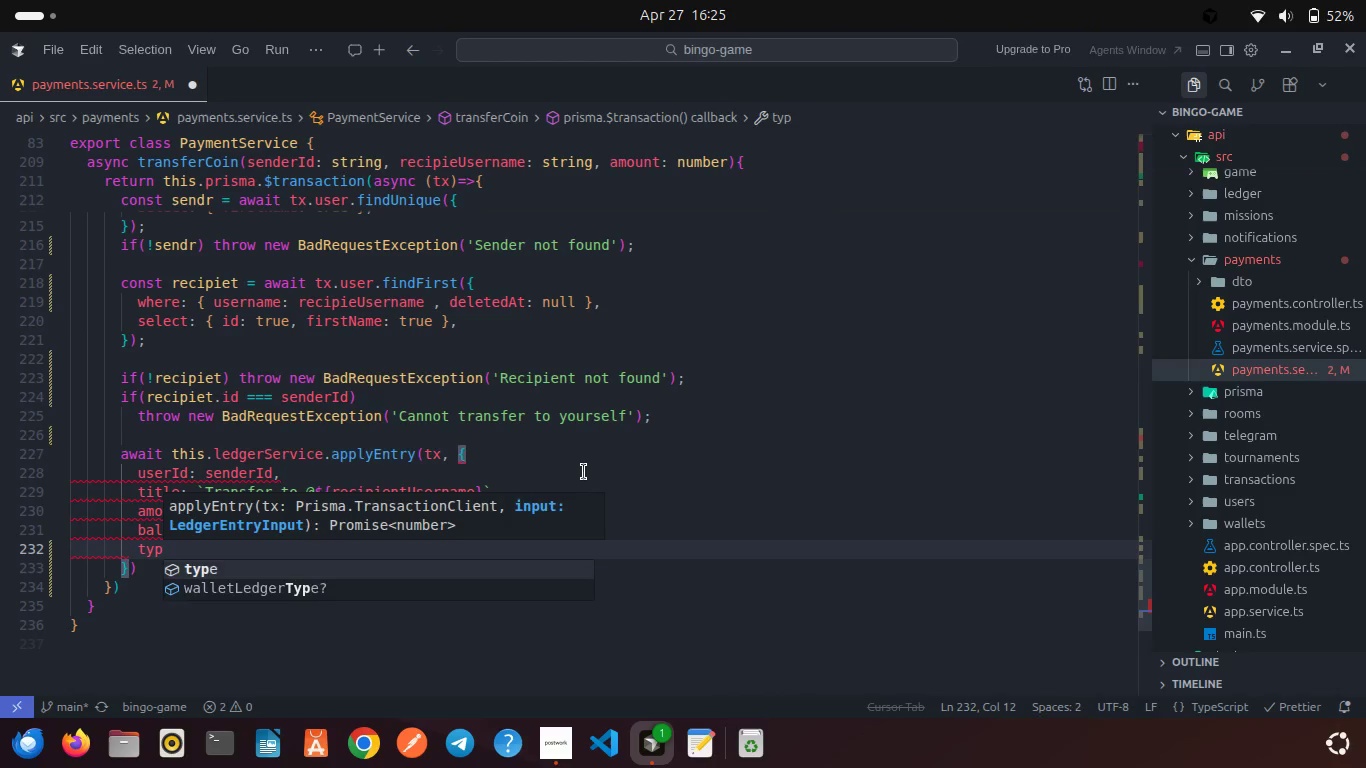 
key(Enter)
 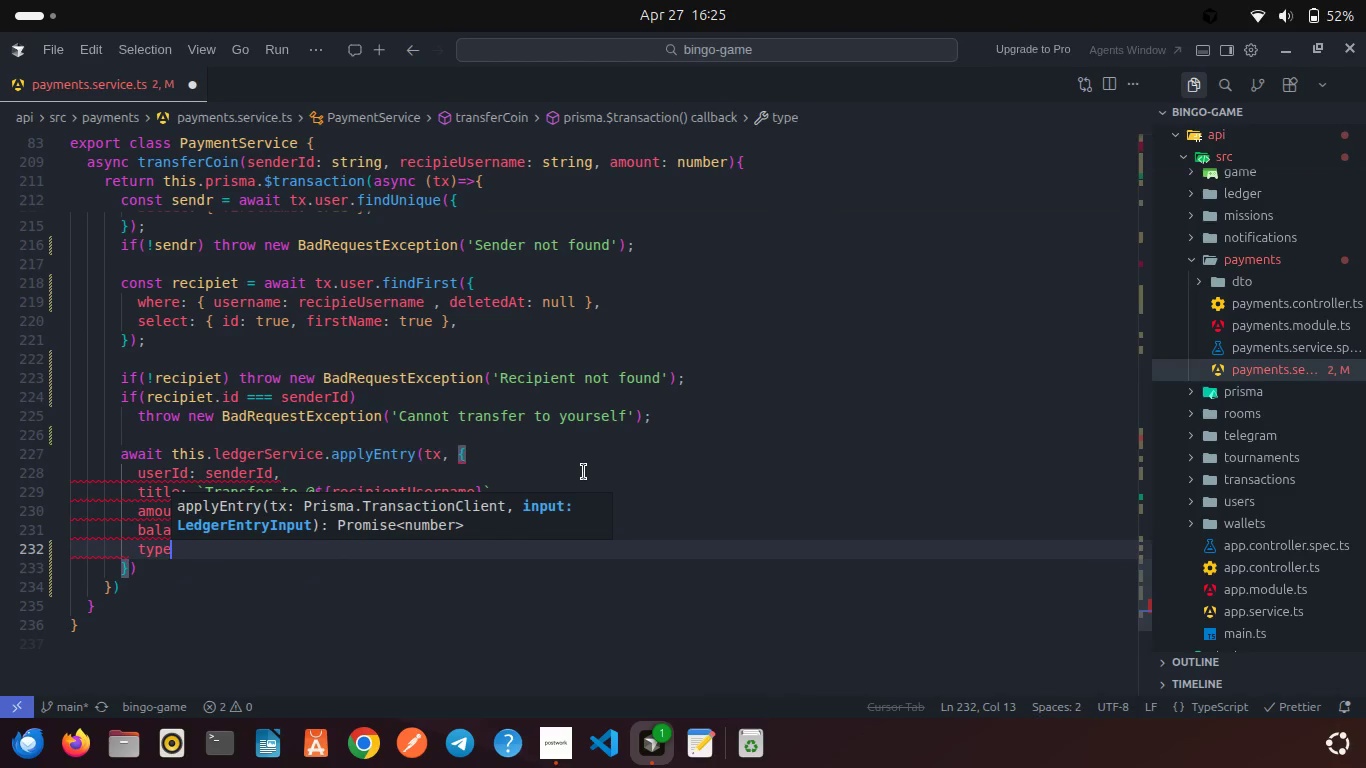 
type(: Transa)
 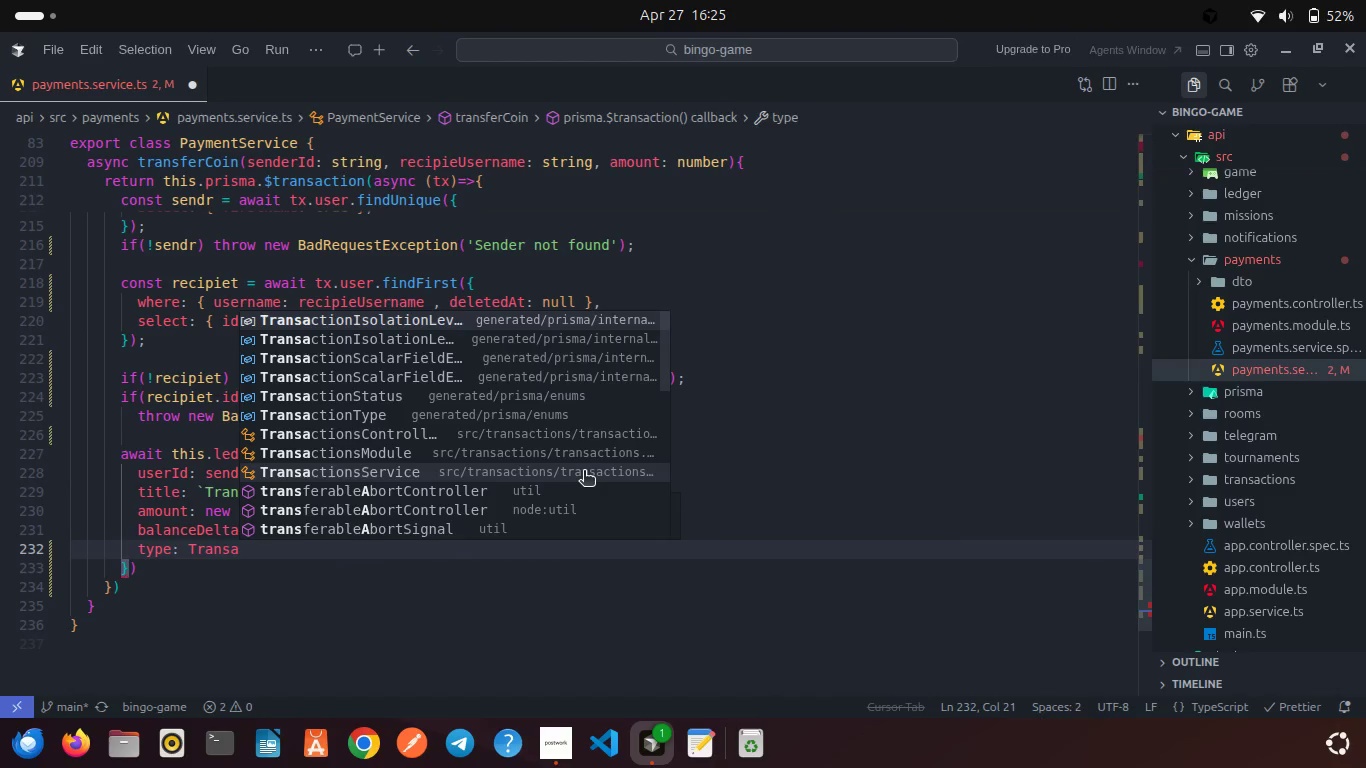 
key(ArrowDown)
 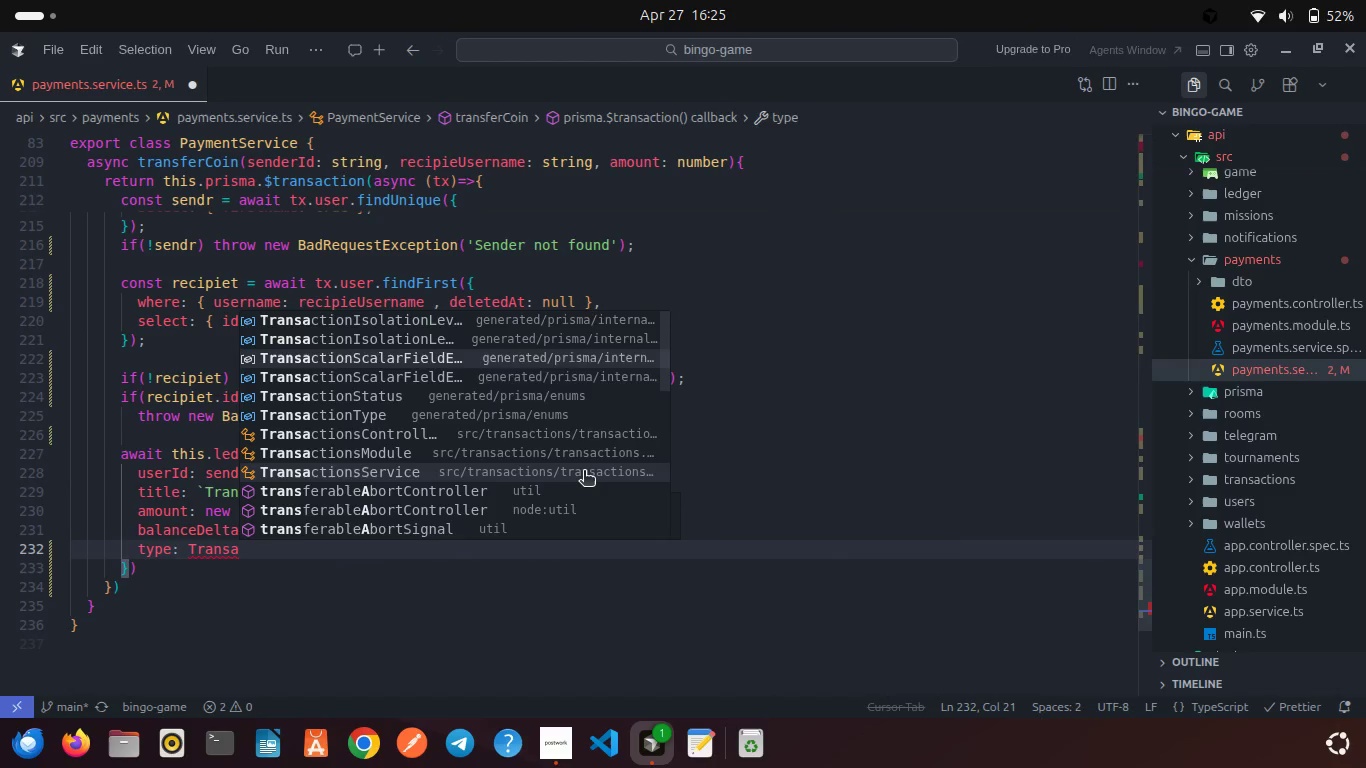 
key(ArrowDown)
 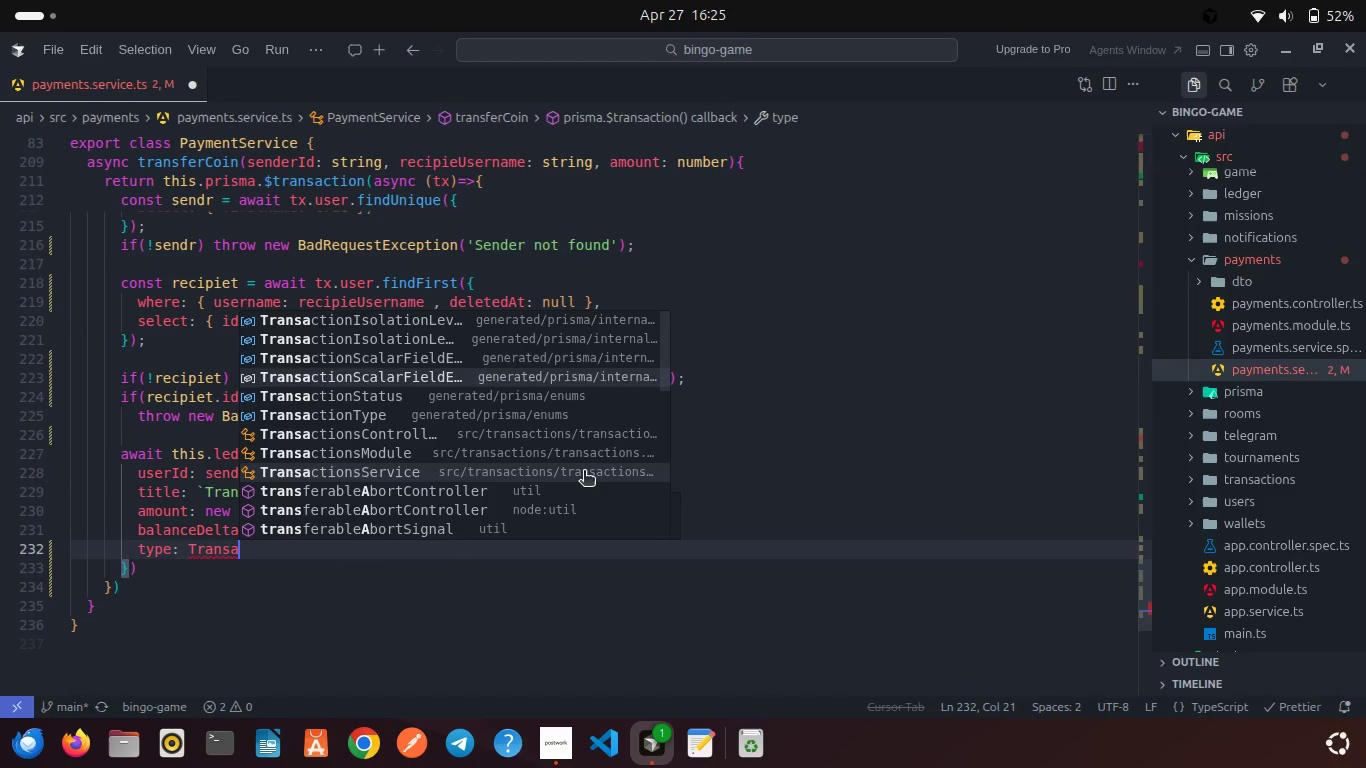 
key(ArrowDown)
 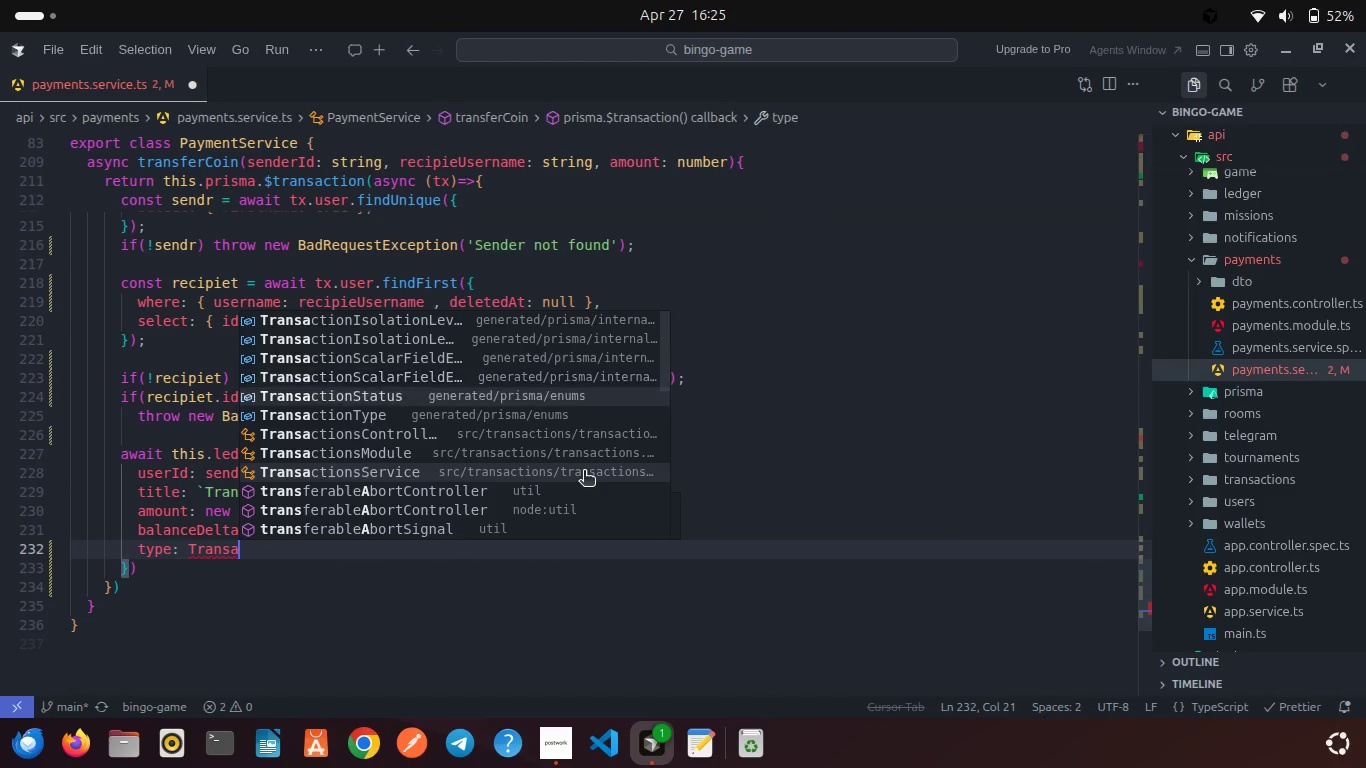 
key(ArrowDown)
 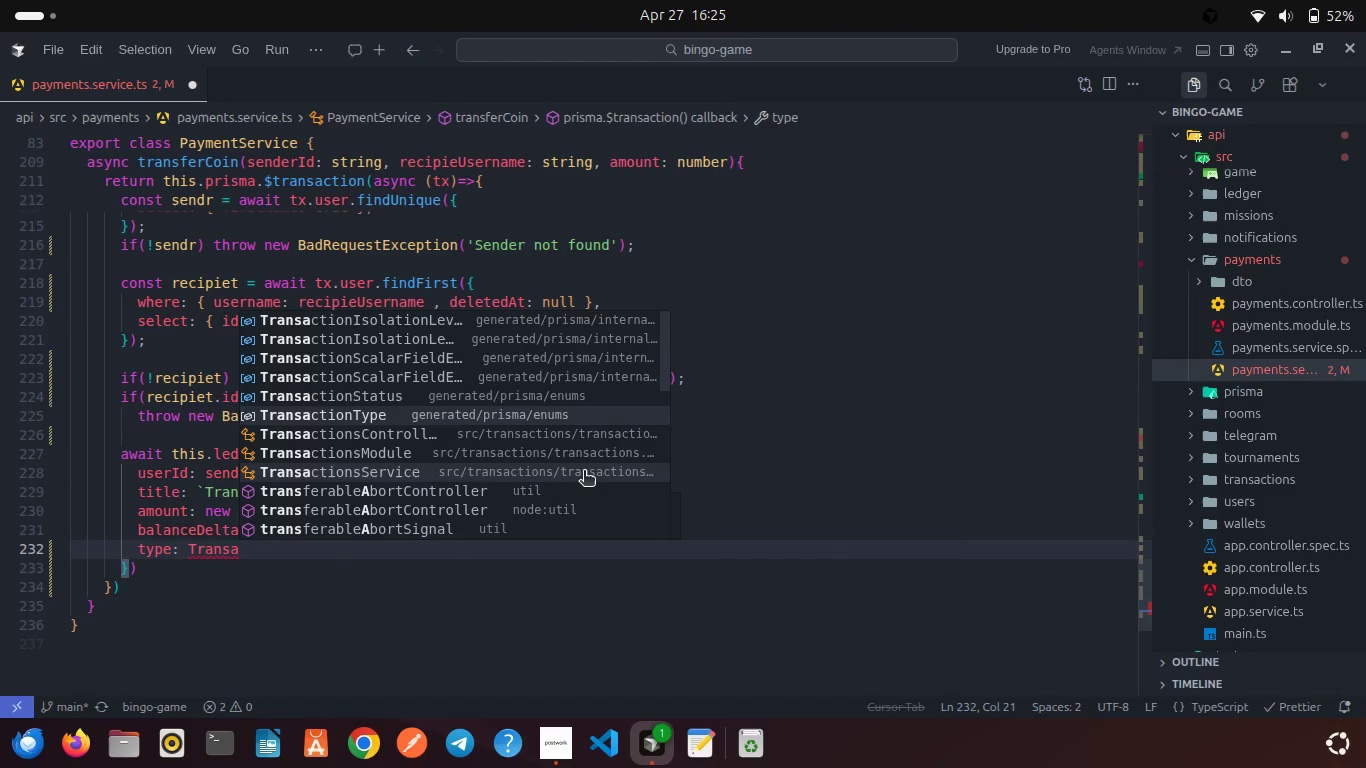 
key(ArrowDown)
 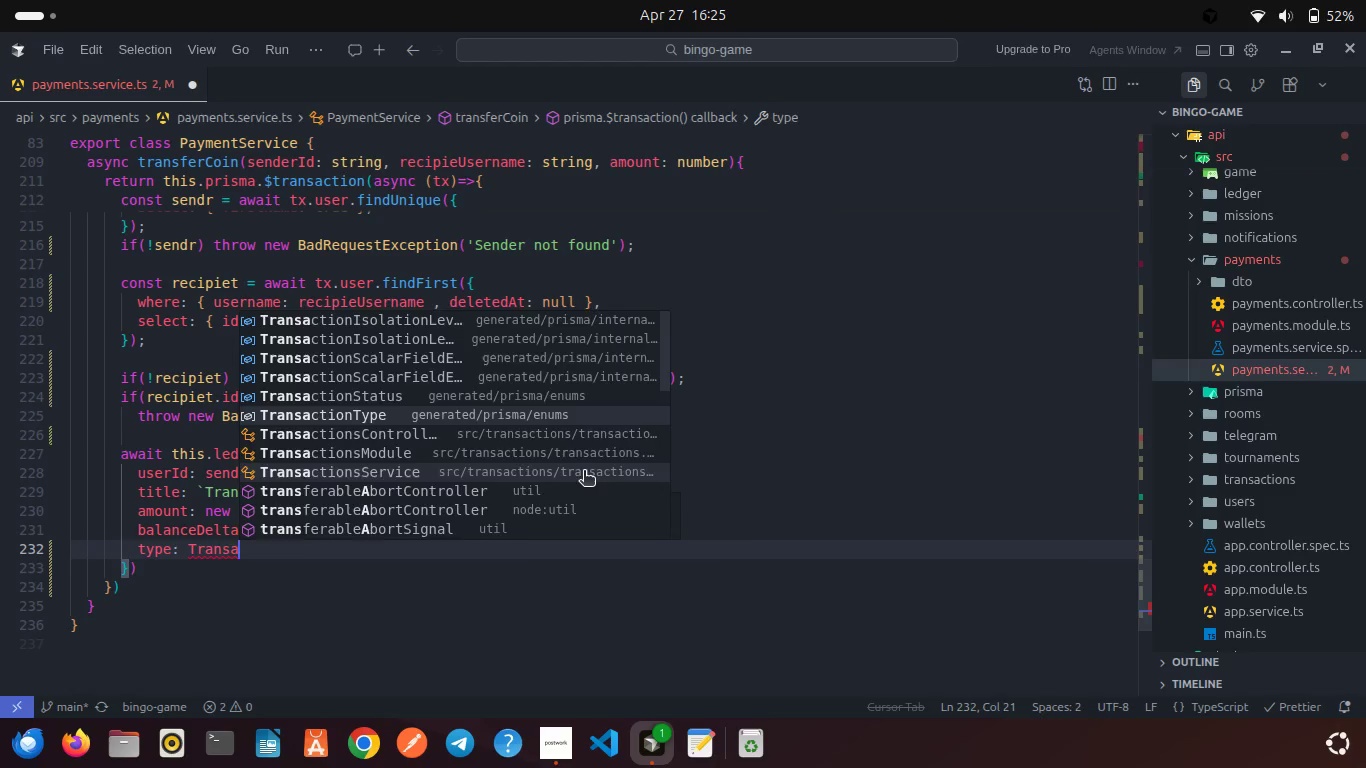 
key(Enter)
 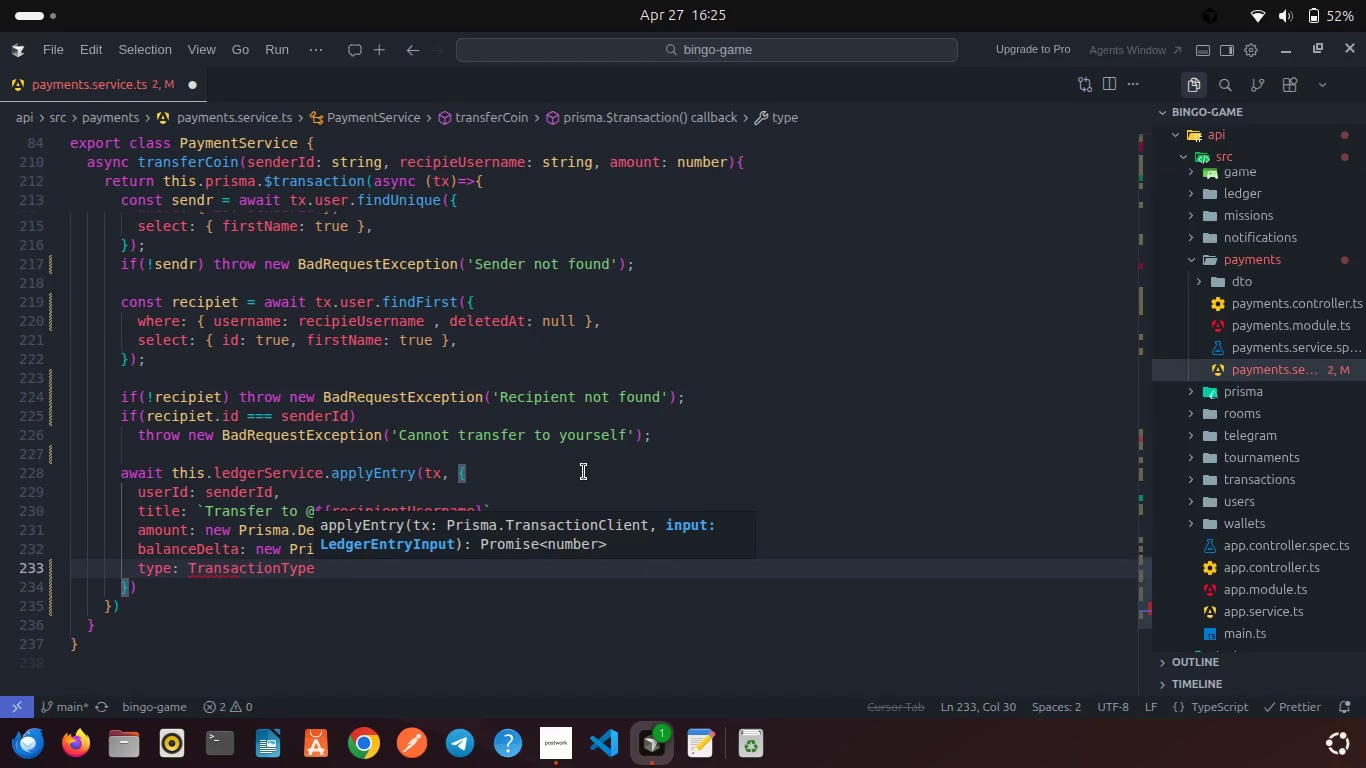 
key(Period)
 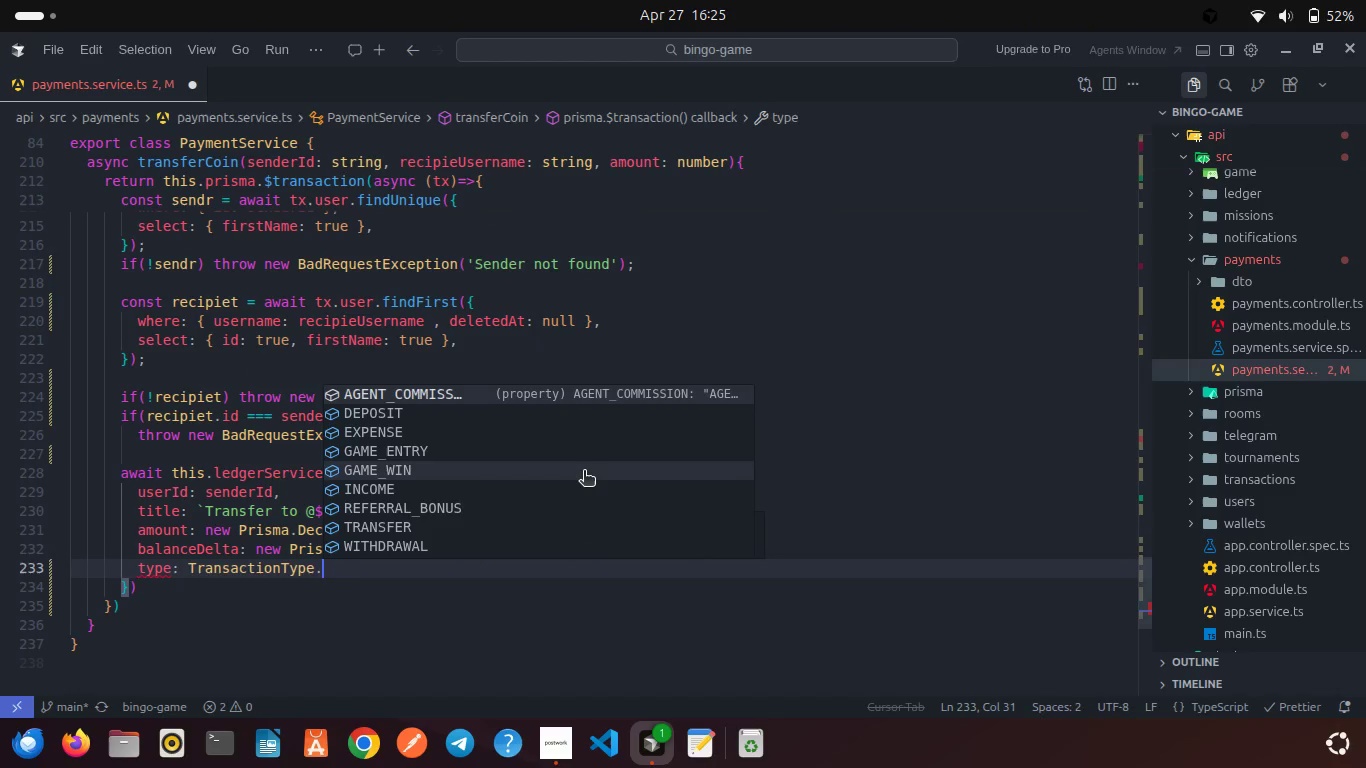 
key(Shift+T)
 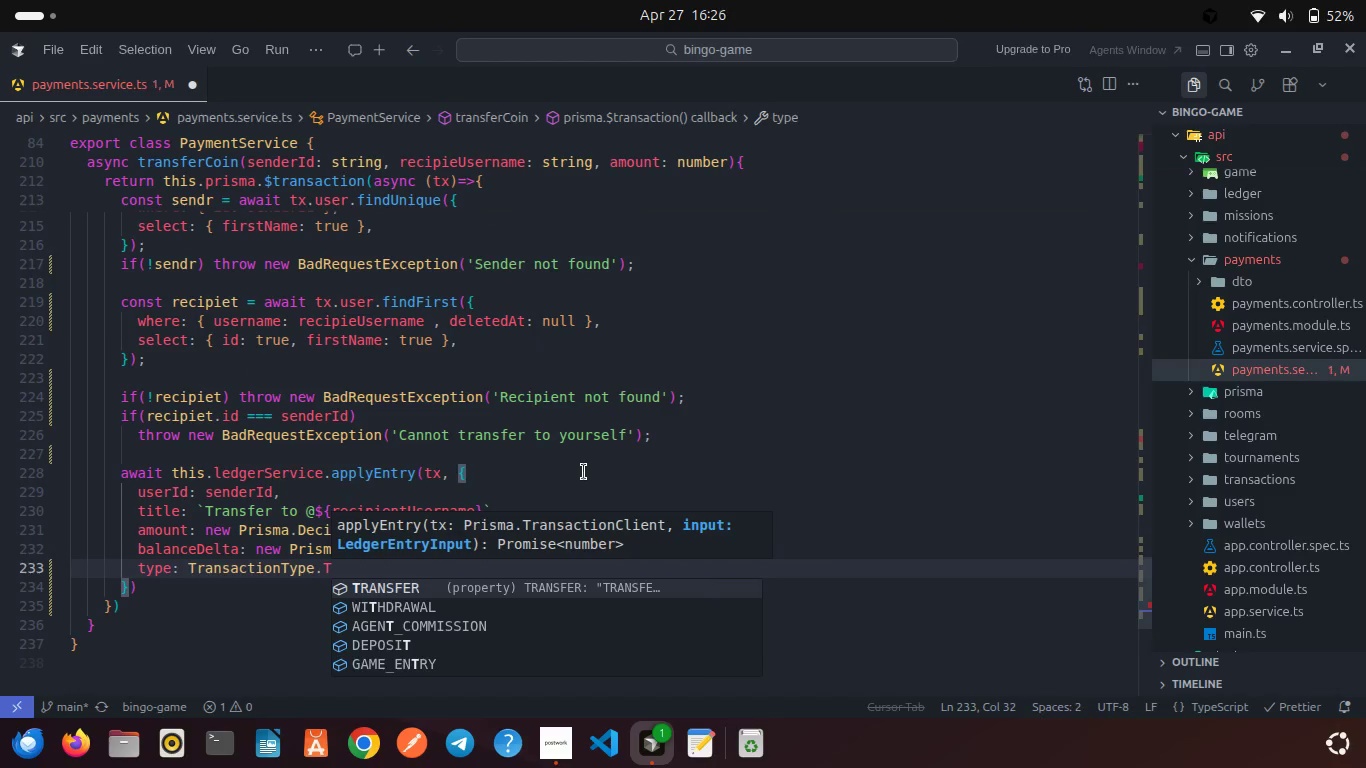 
key(Enter)
 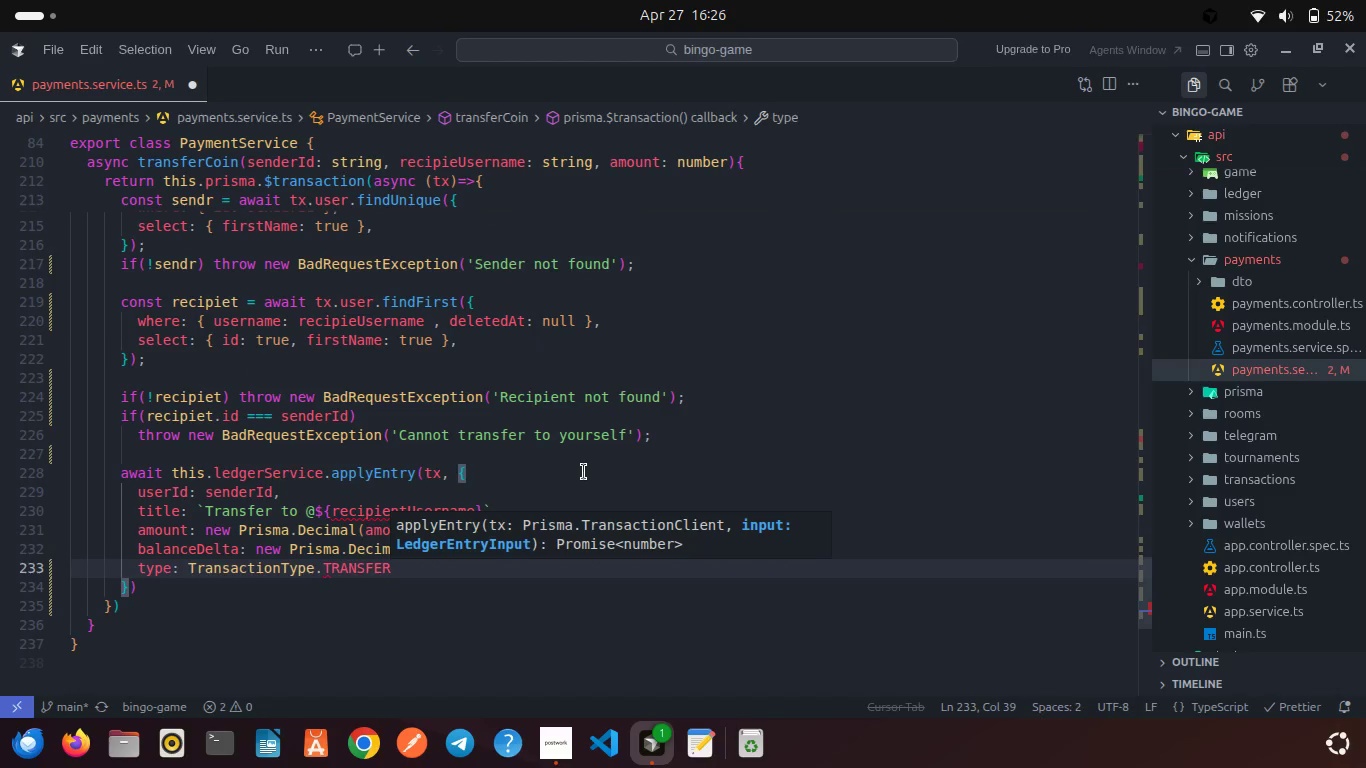 
key(Comma)
 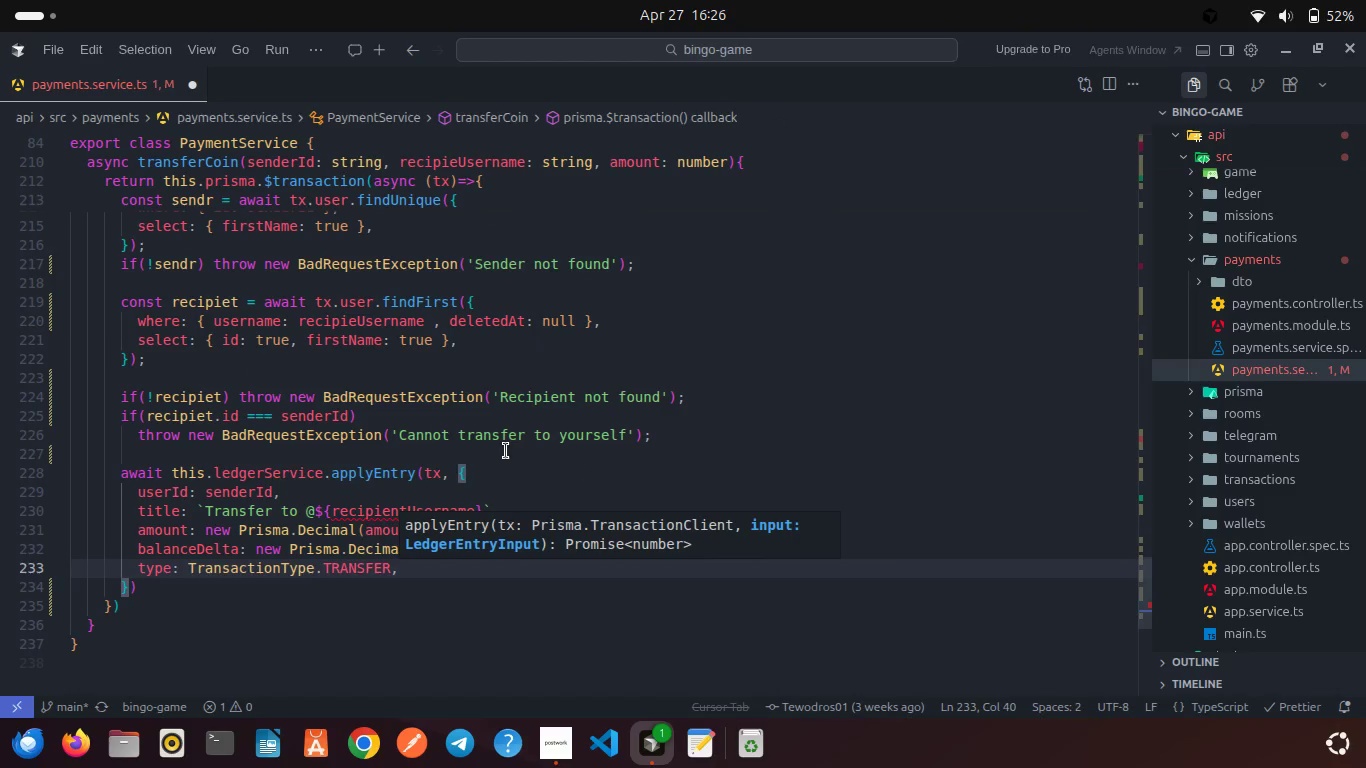 
left_click([506, 451])
 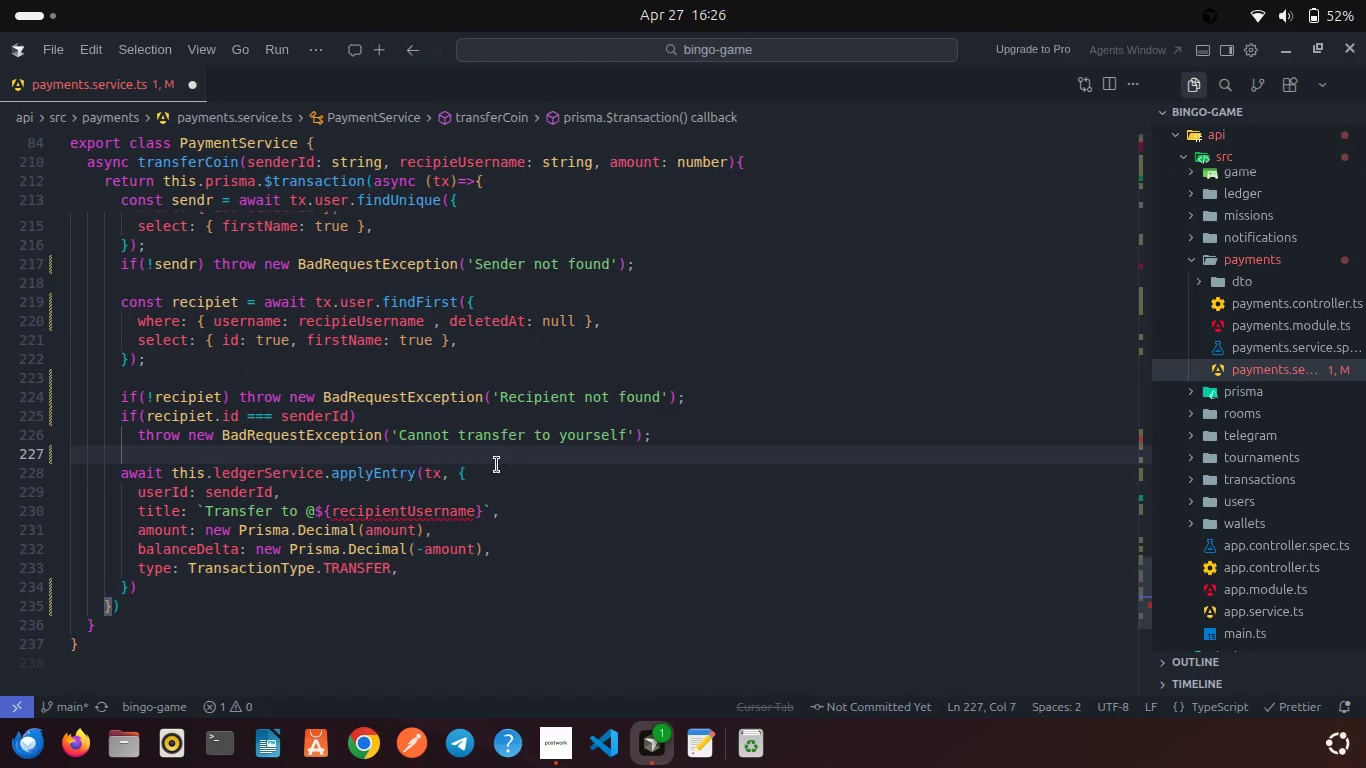 
left_click([422, 513])
 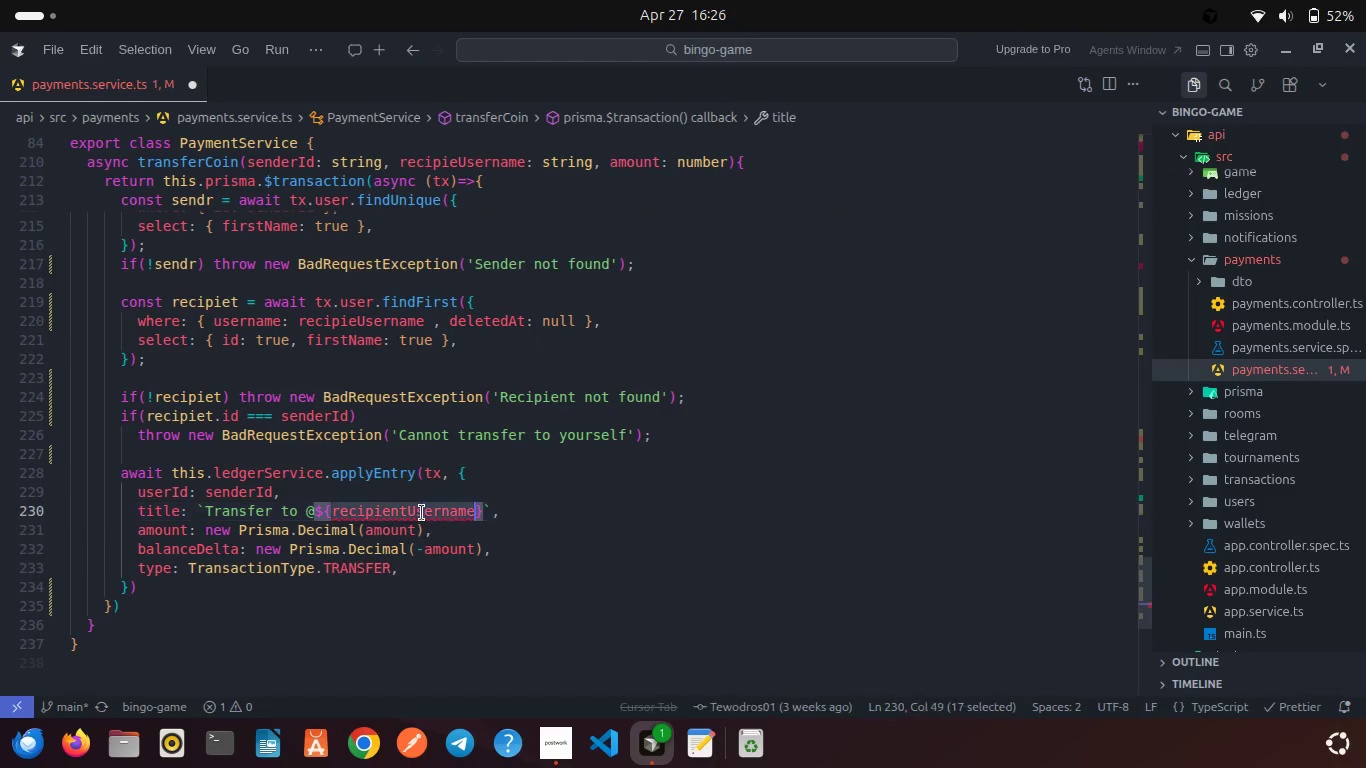 
left_click([422, 513])
 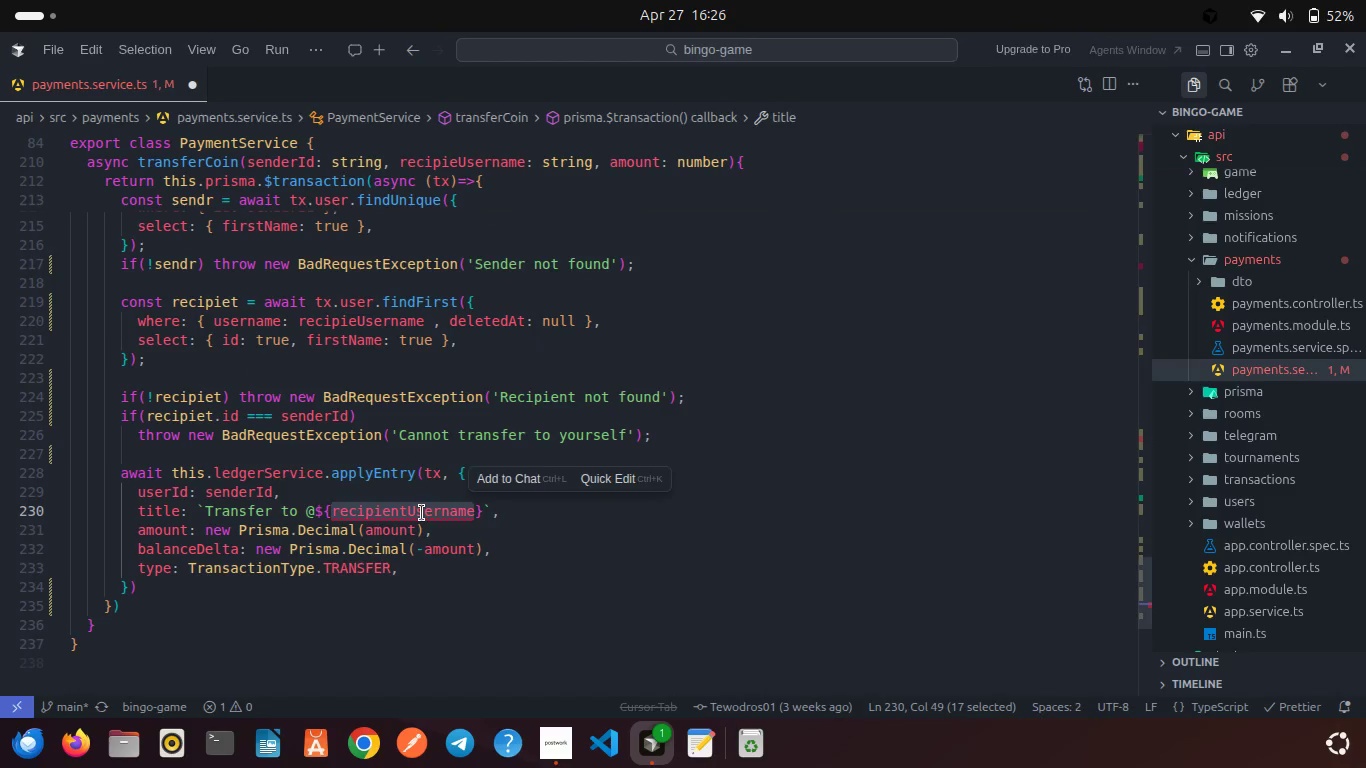 
type(rece)
 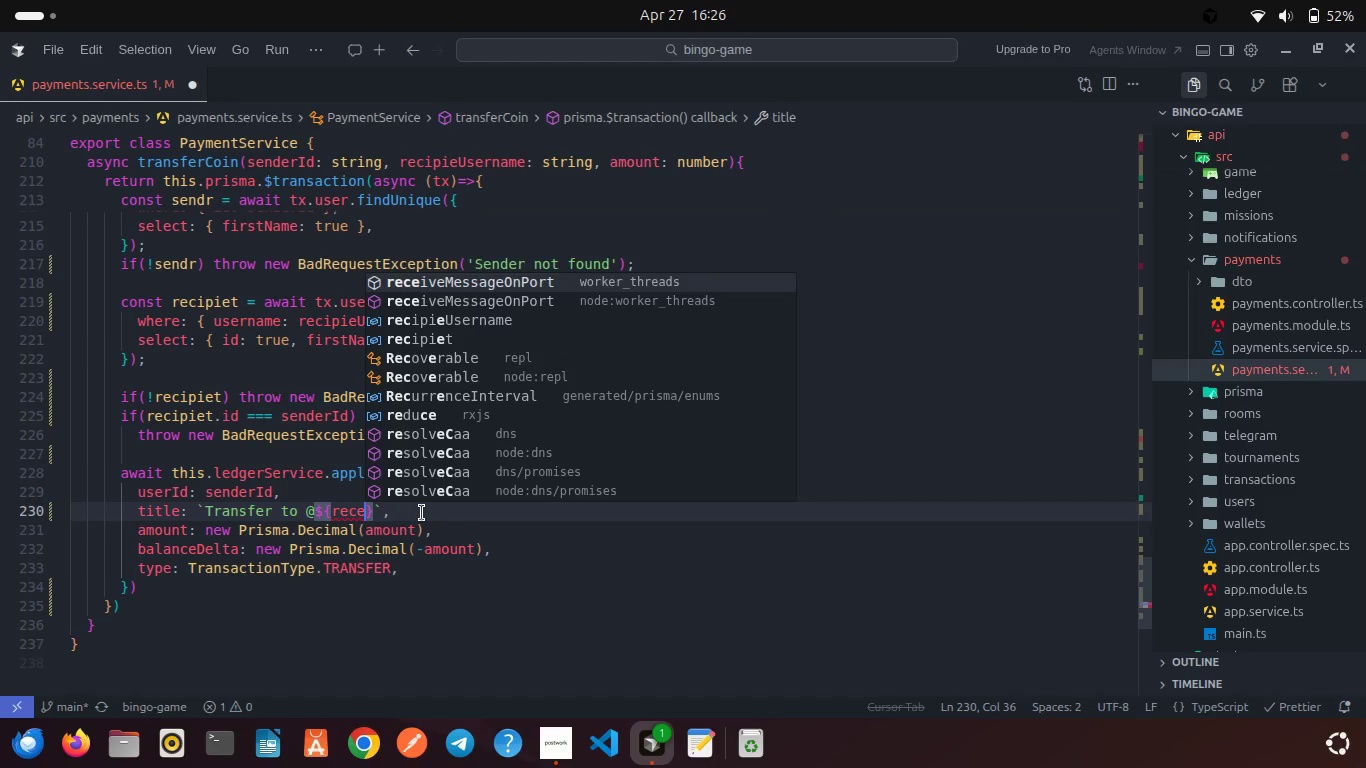 
key(ArrowDown)
 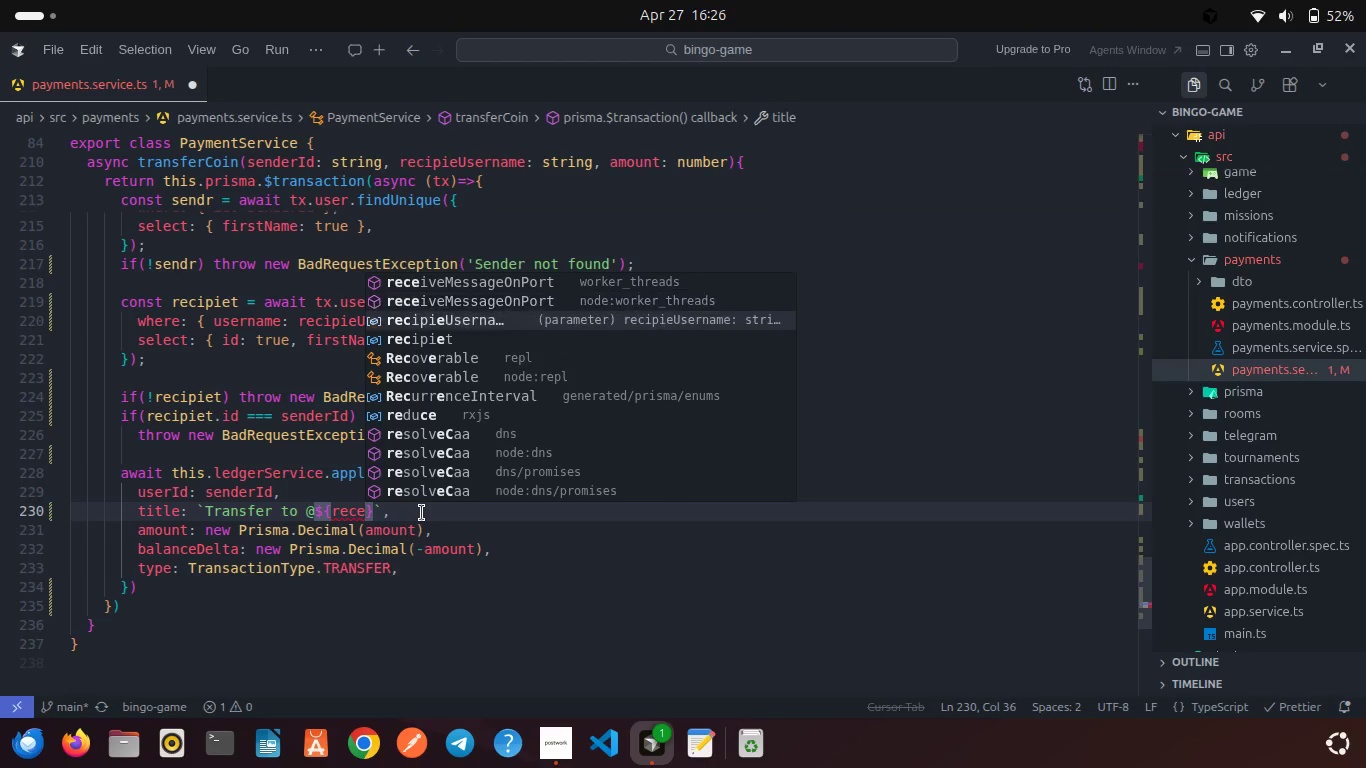 
key(ArrowDown)
 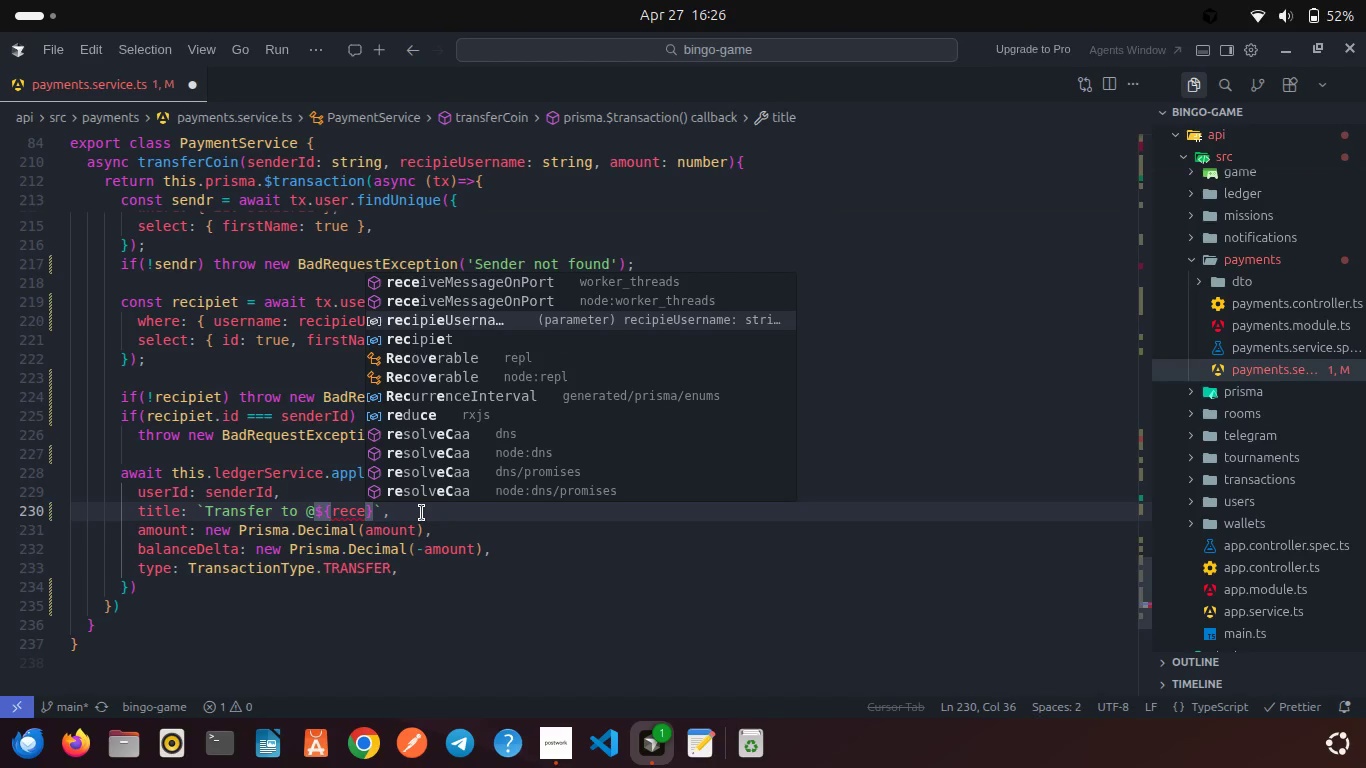 
key(Enter)
 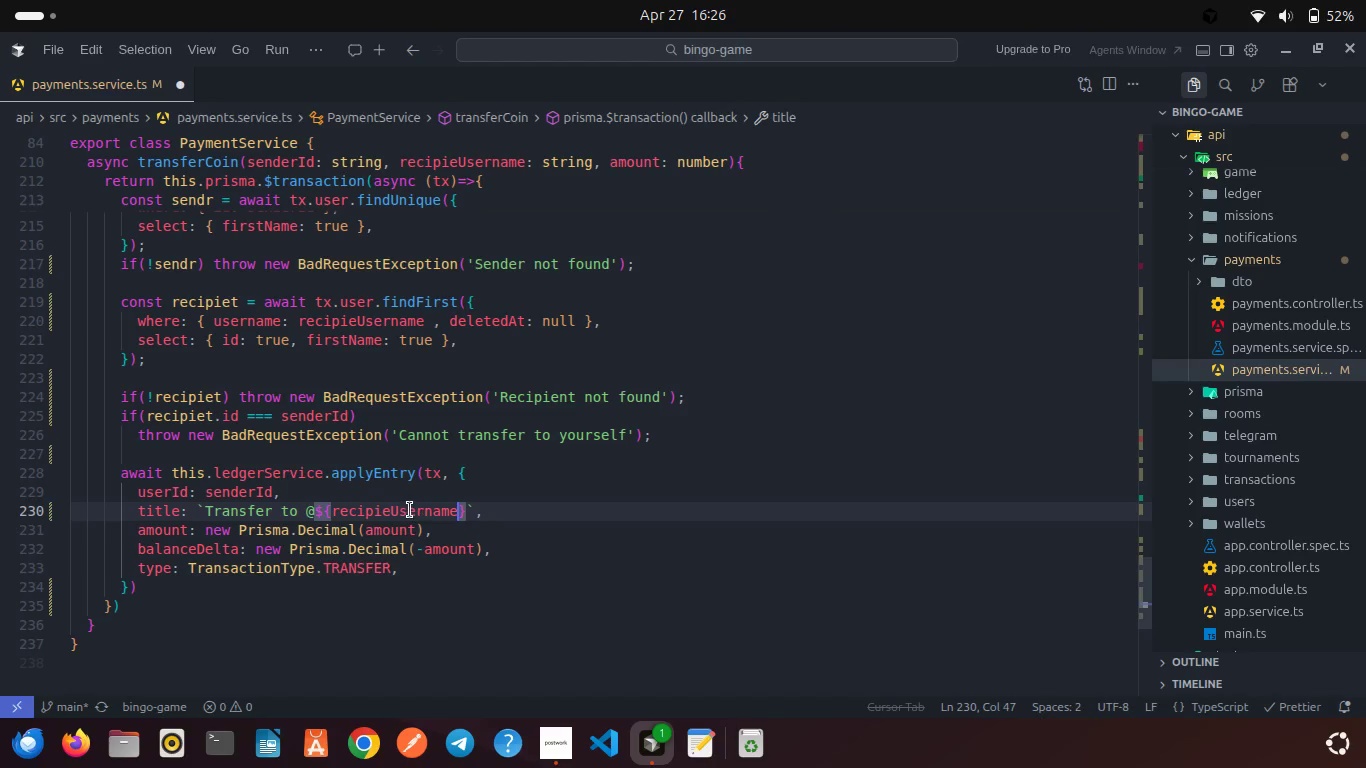 
double_click([410, 510])
 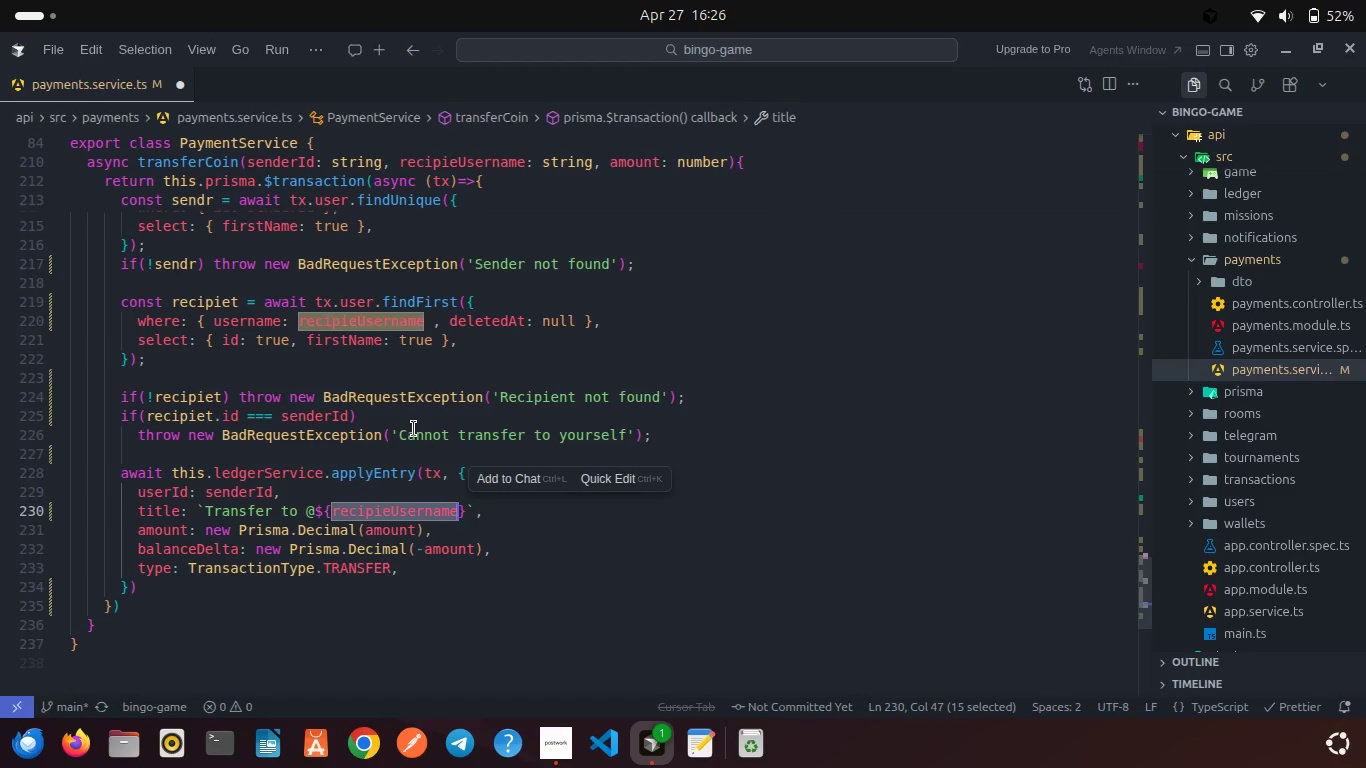 
wait(7.87)
 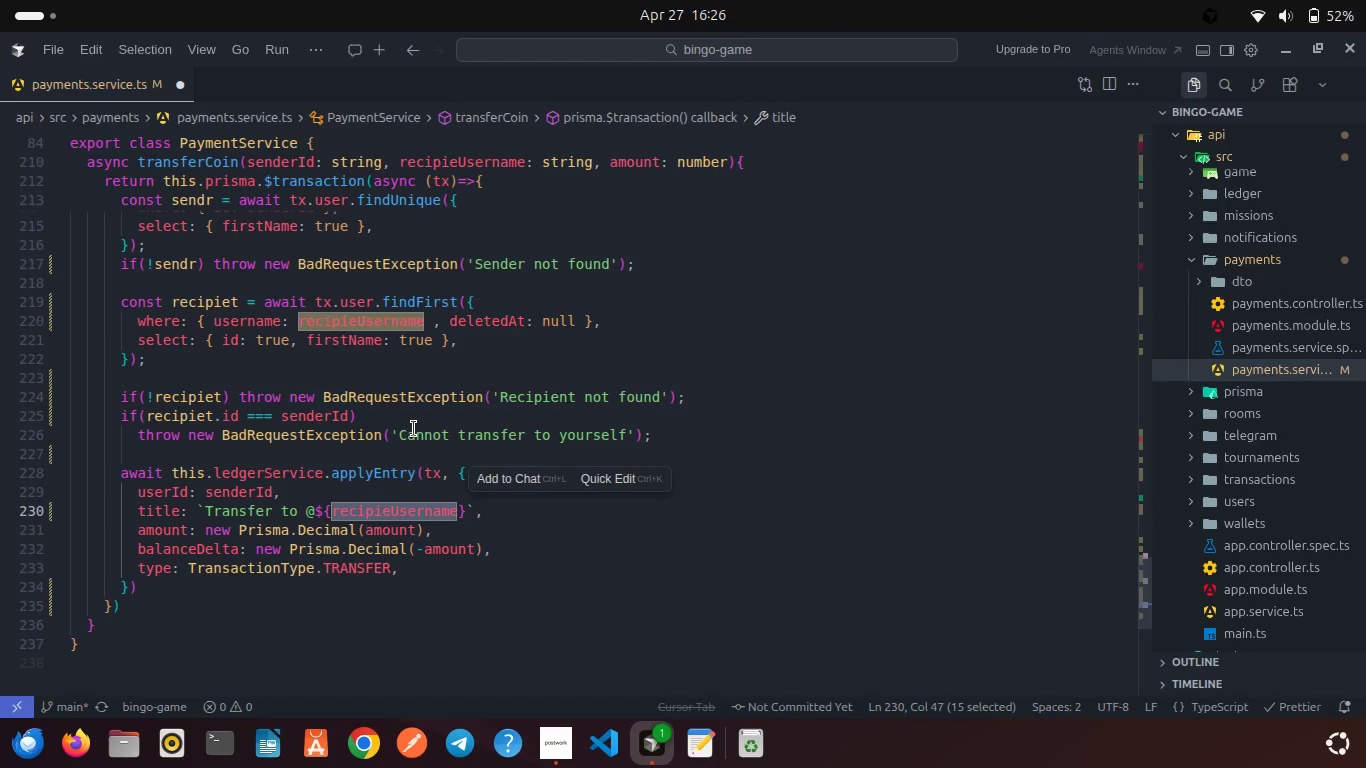 
left_click([360, 320])
 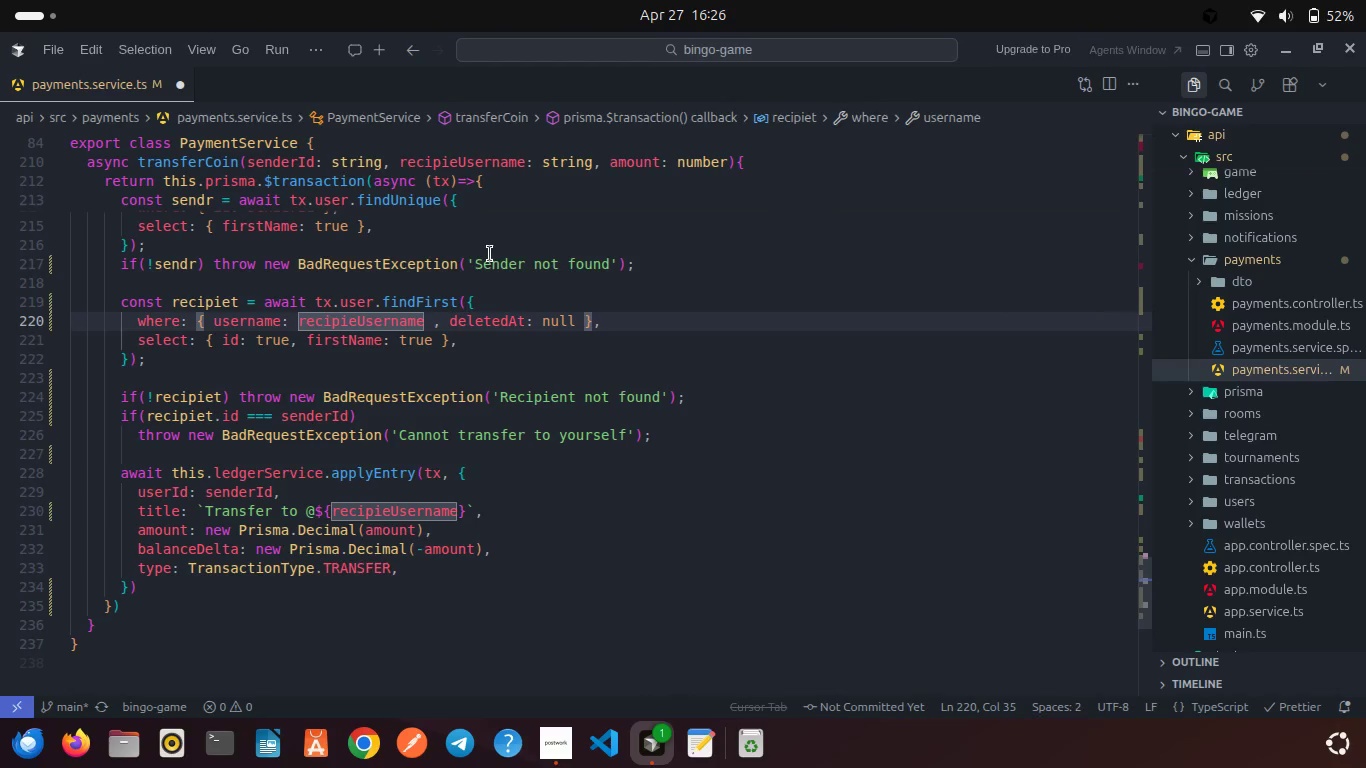 
type(nt)
 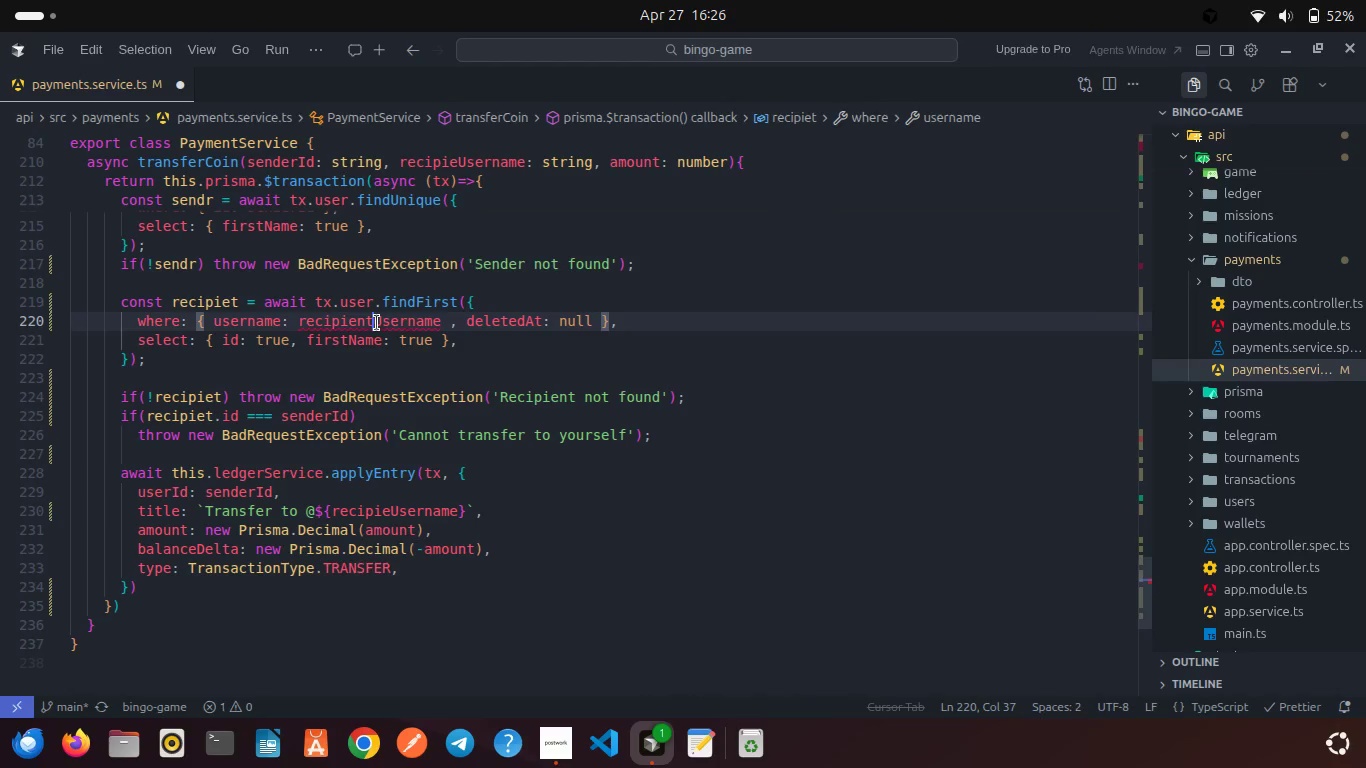 
double_click([377, 323])
 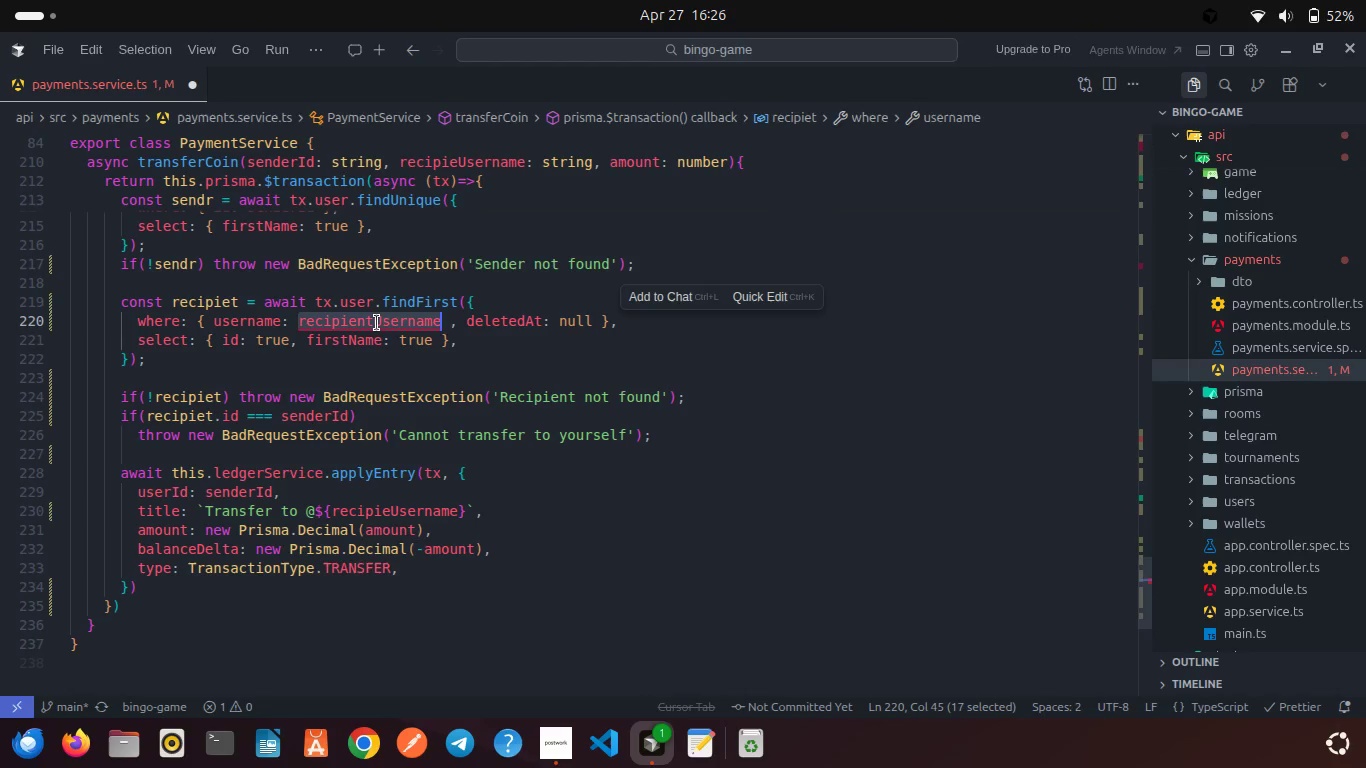 
key(Control+C)
 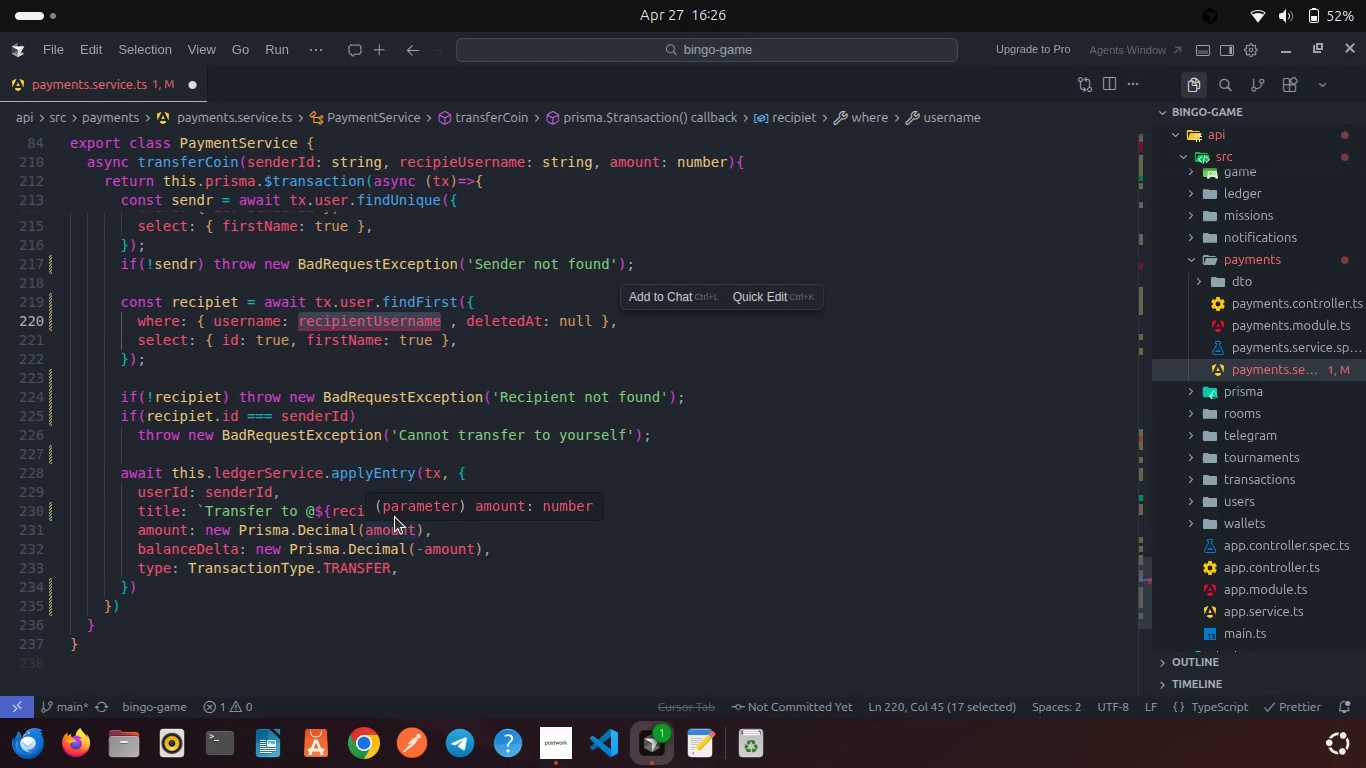 
left_click_drag(start_coordinate=[395, 517], to_coordinate=[351, 497])
 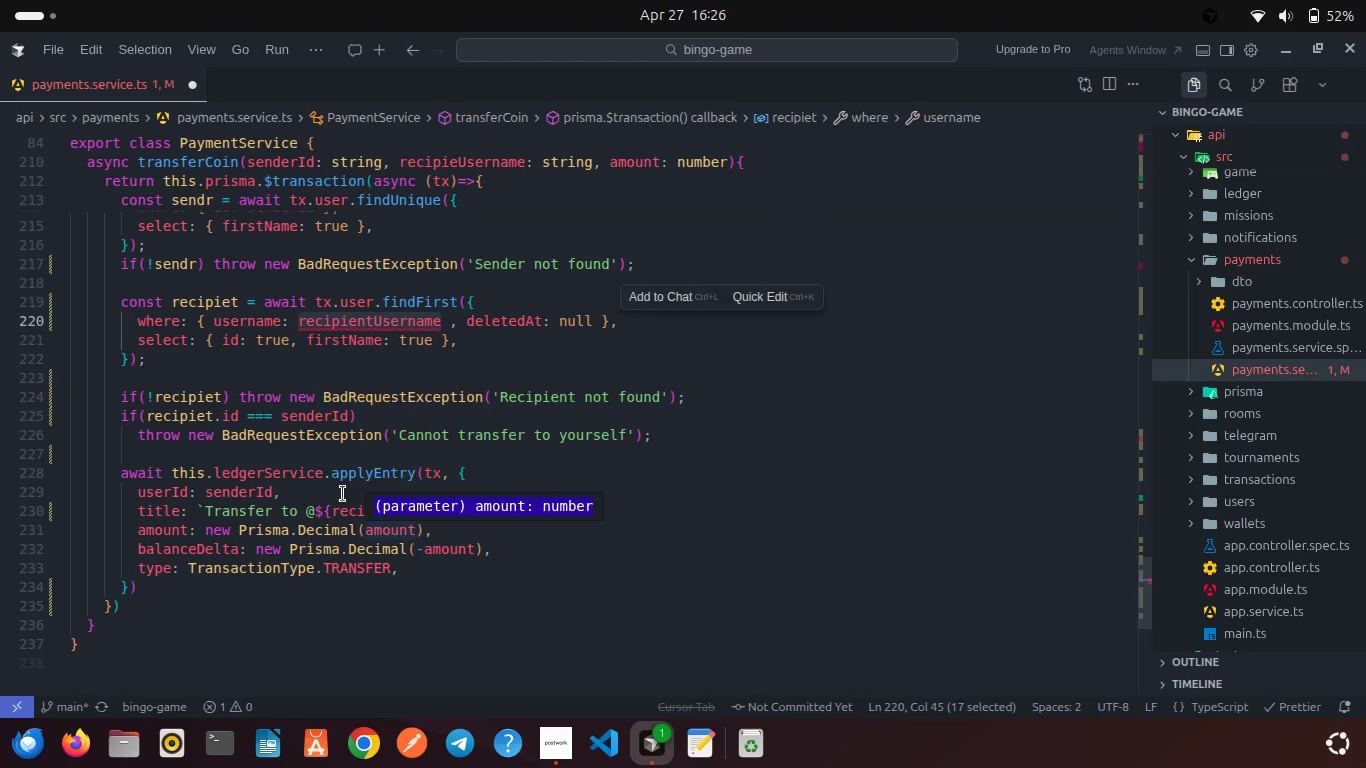 
left_click([343, 494])
 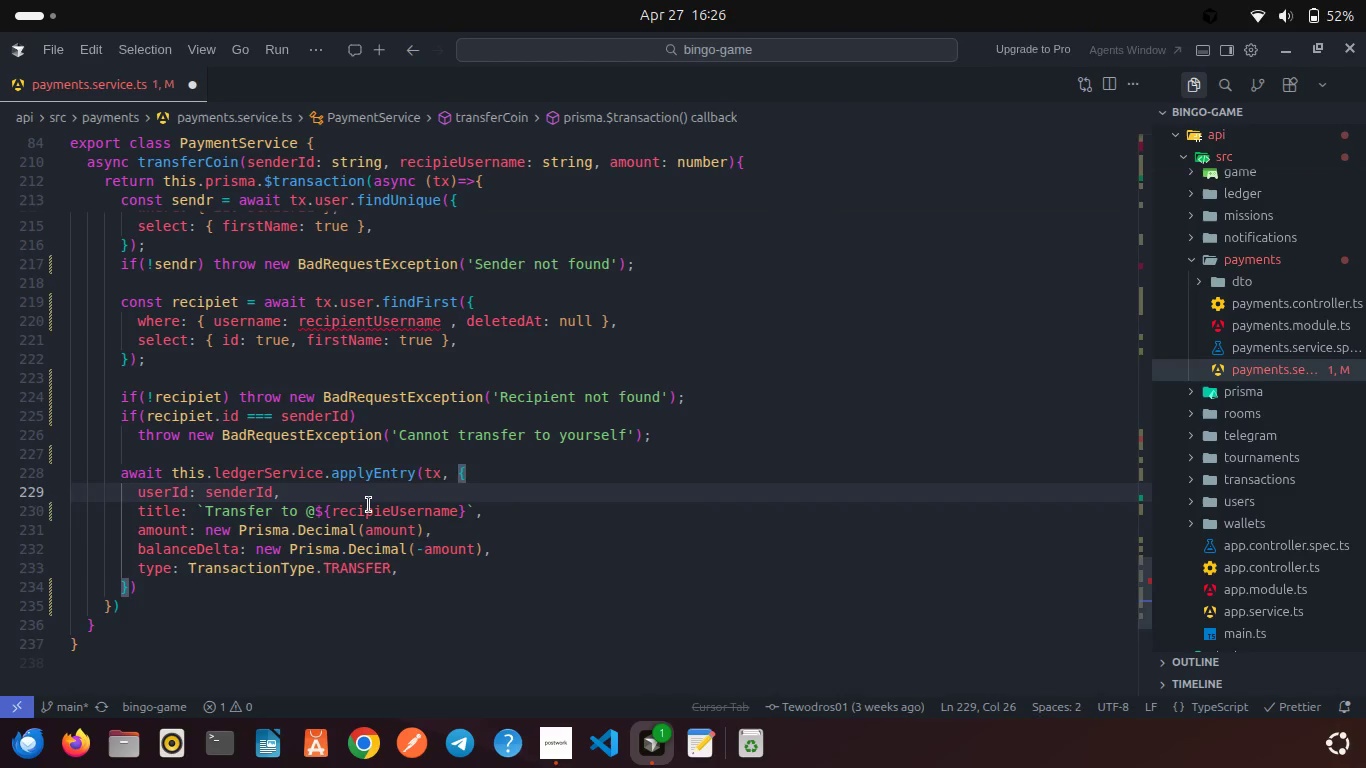 
left_click([369, 505])
 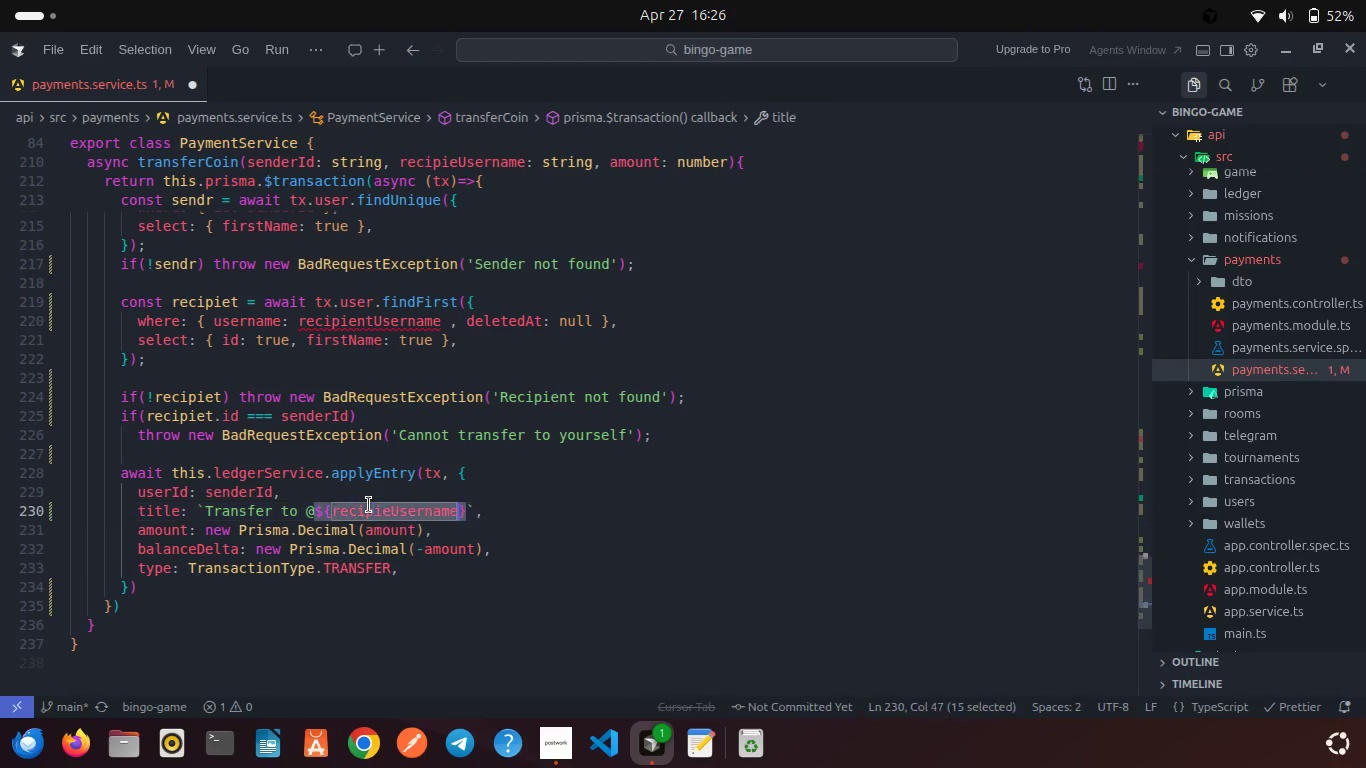 
left_click([369, 505])
 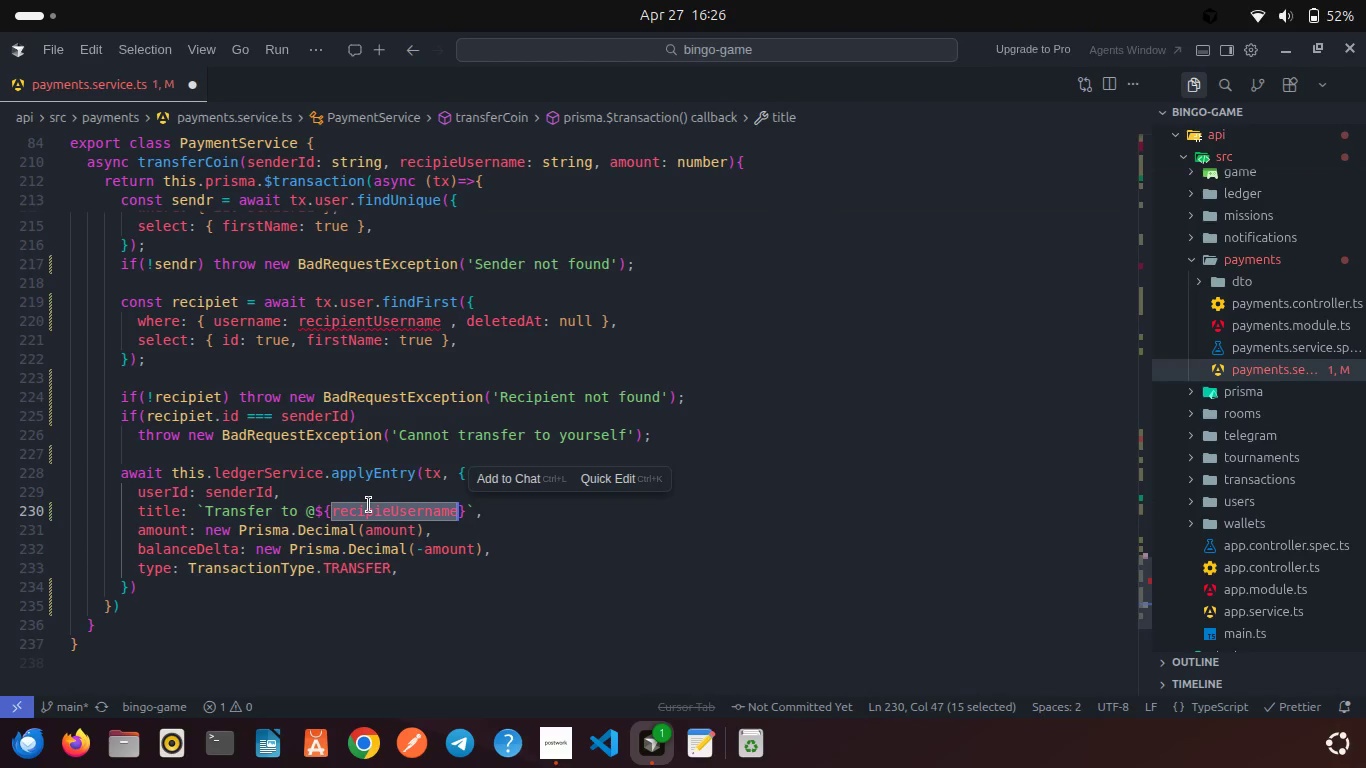 
key(Control+V)
 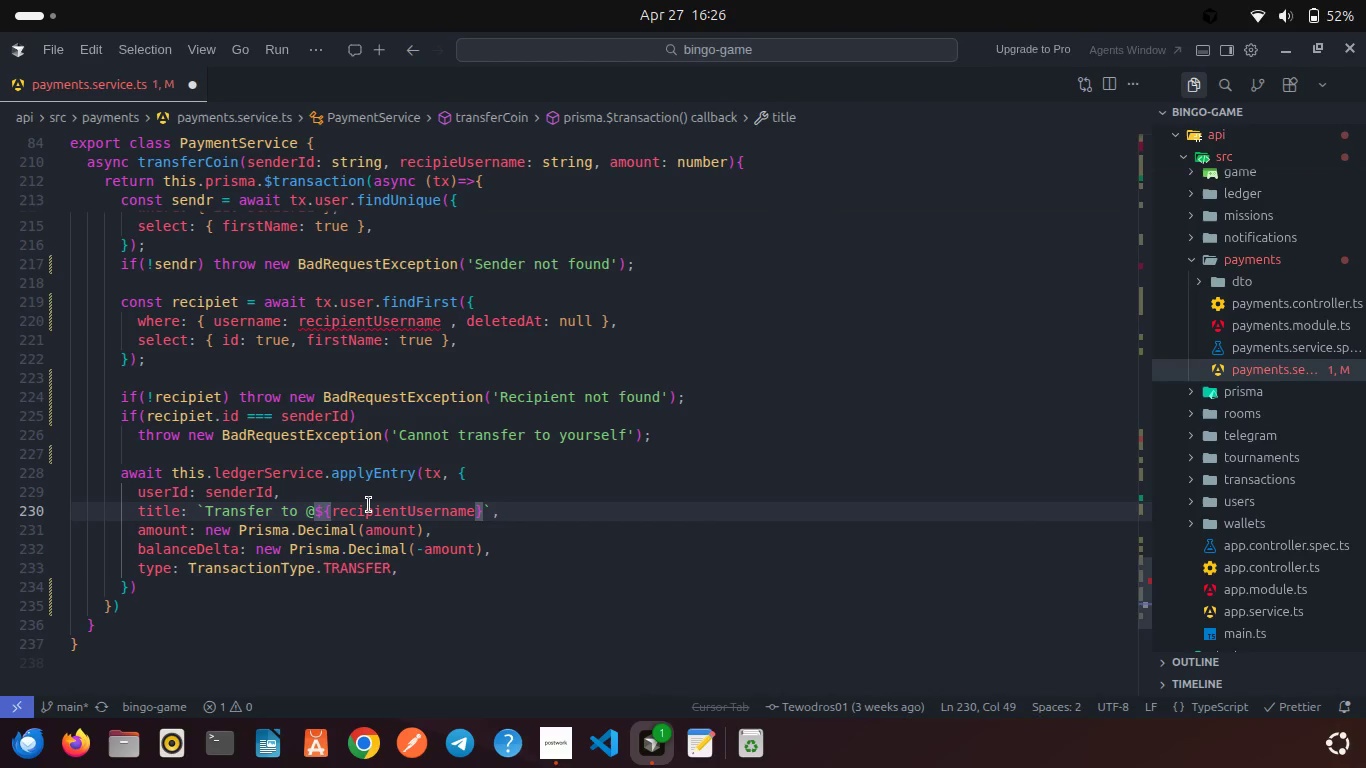 
key(Control+S)
 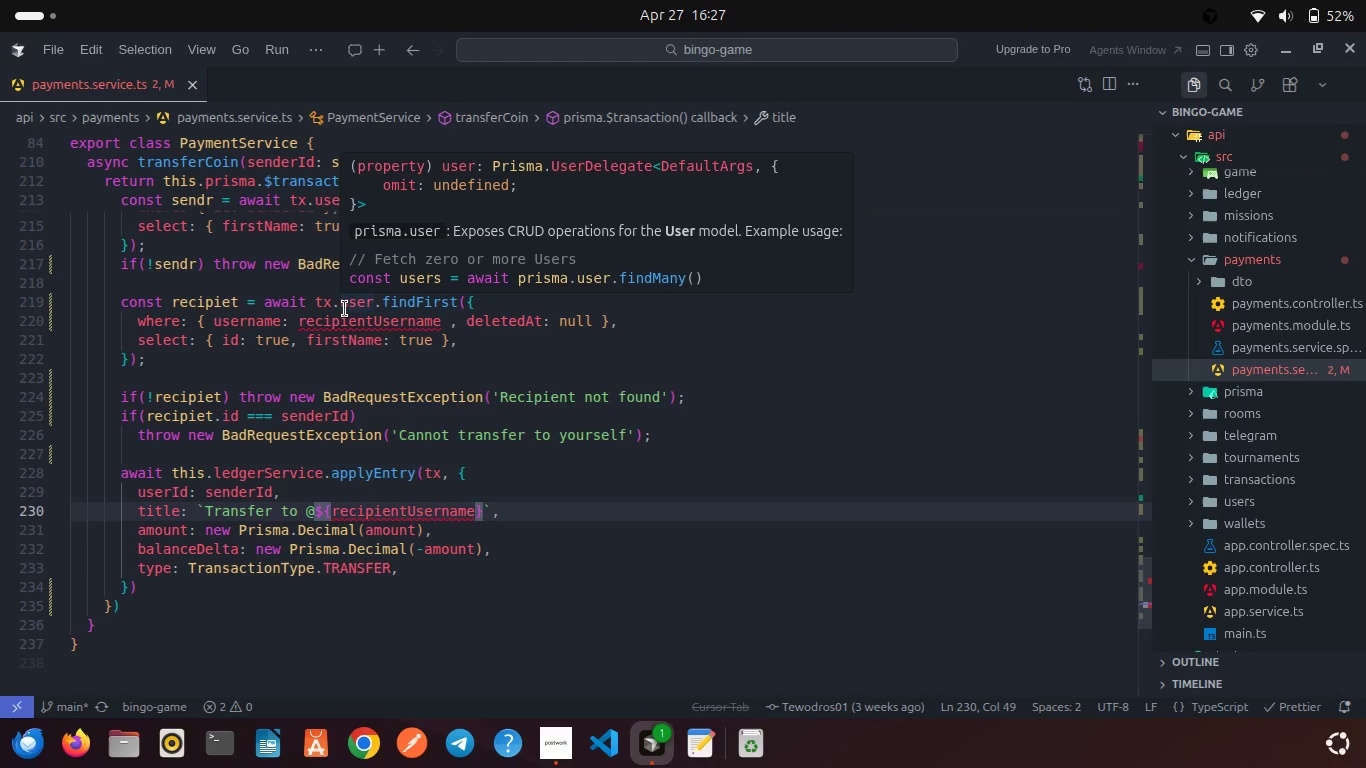 
wait(42.45)
 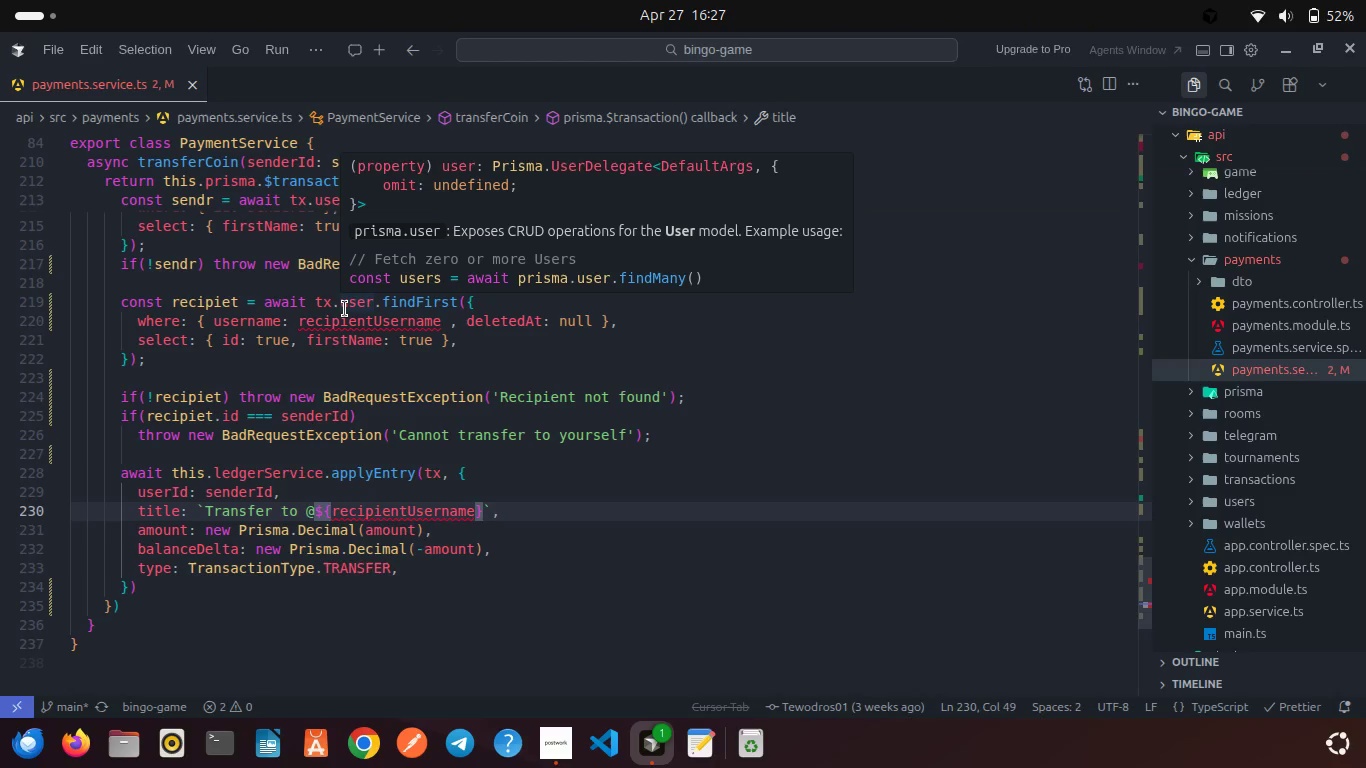 
left_click([338, 336])
 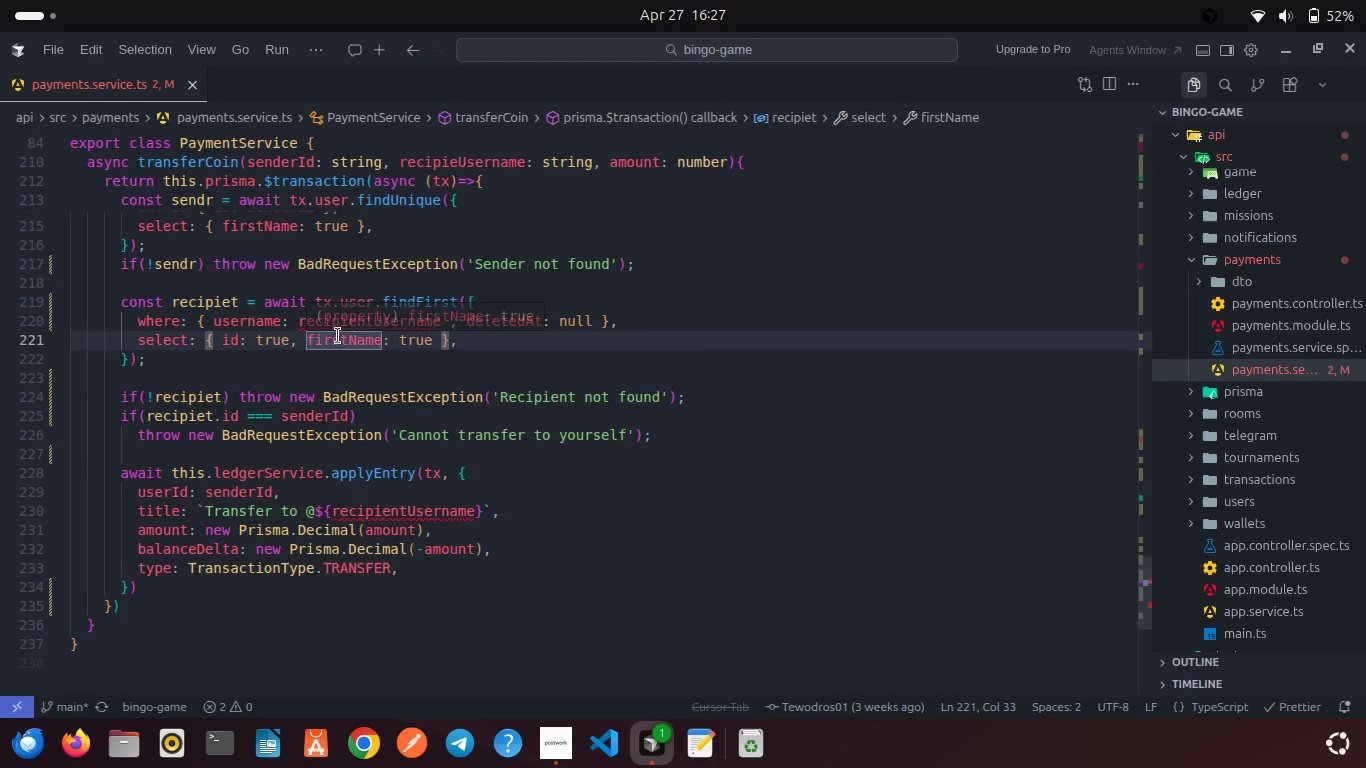 
scroll: coordinate [338, 336], scroll_direction: up, amount: 3.0
 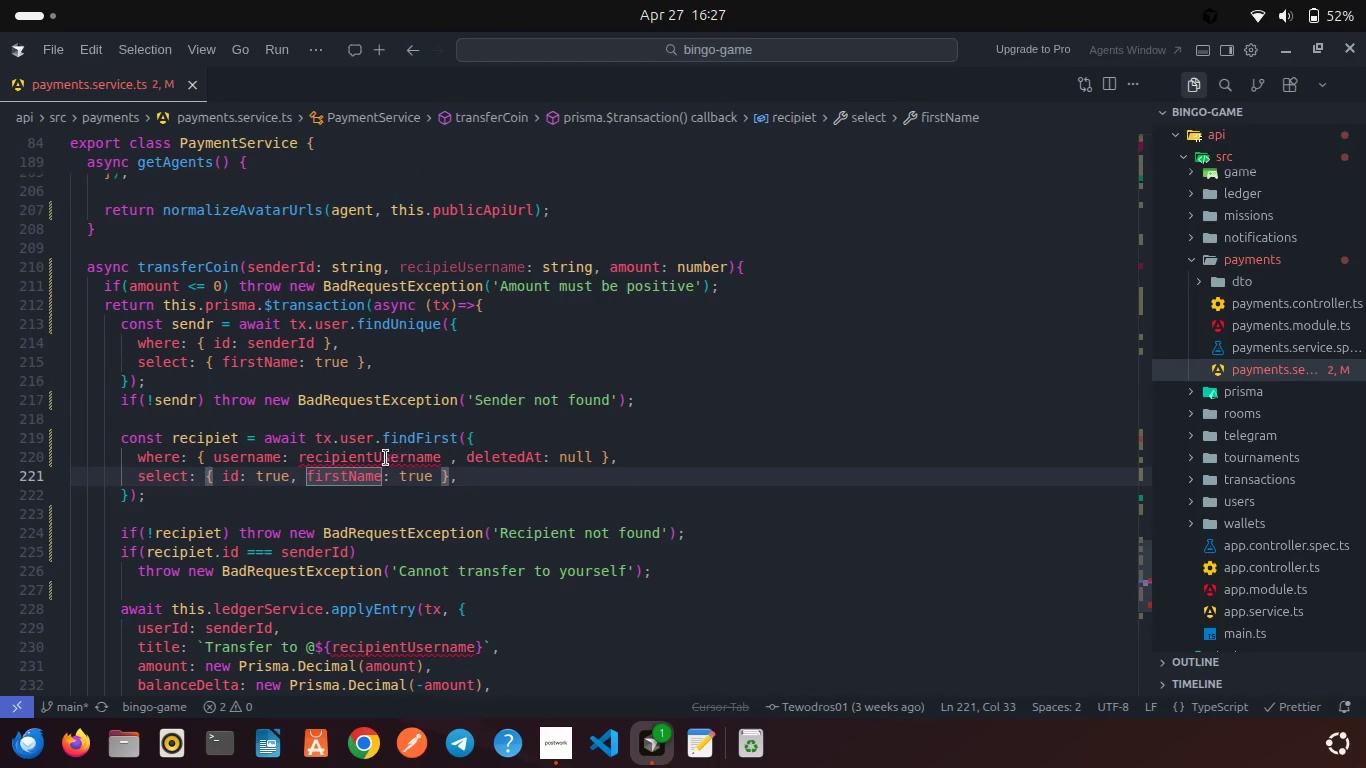 
double_click([383, 458])
 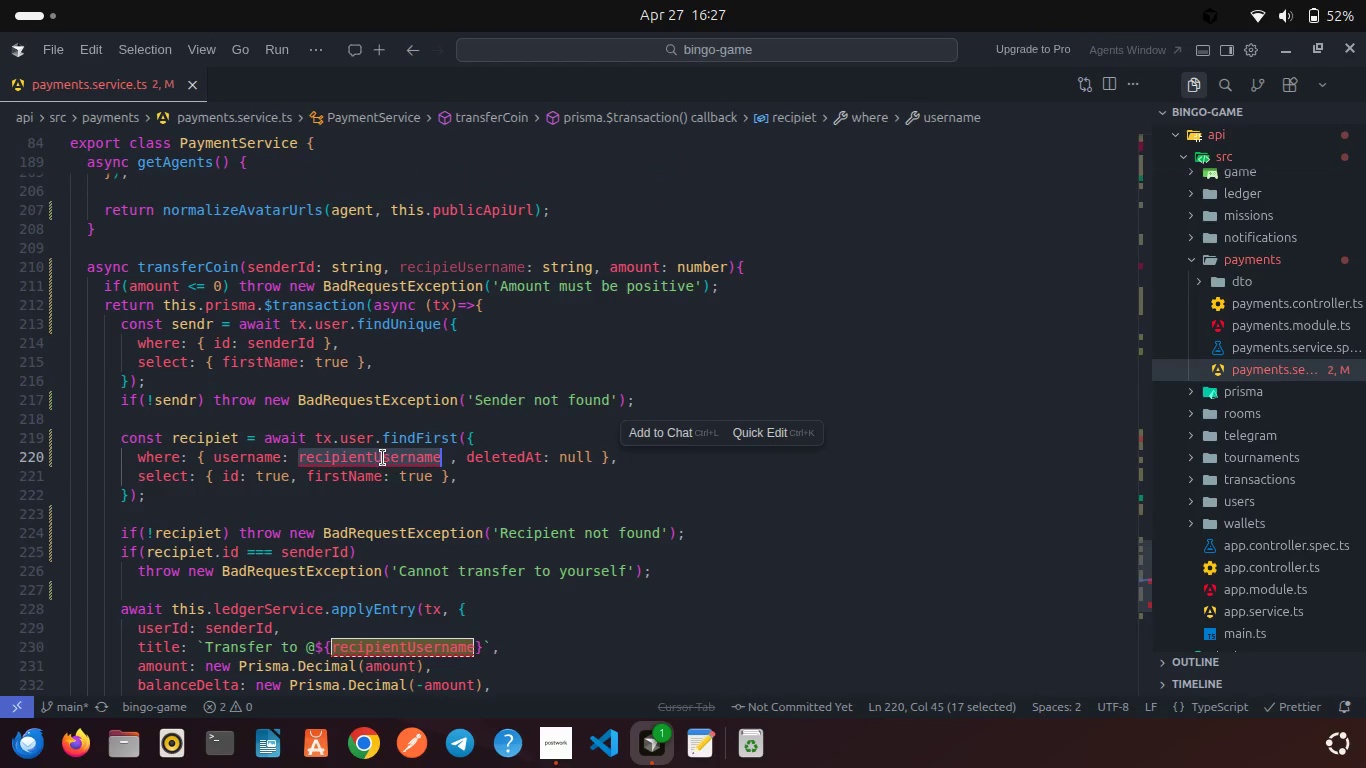 
key(Control+C)
 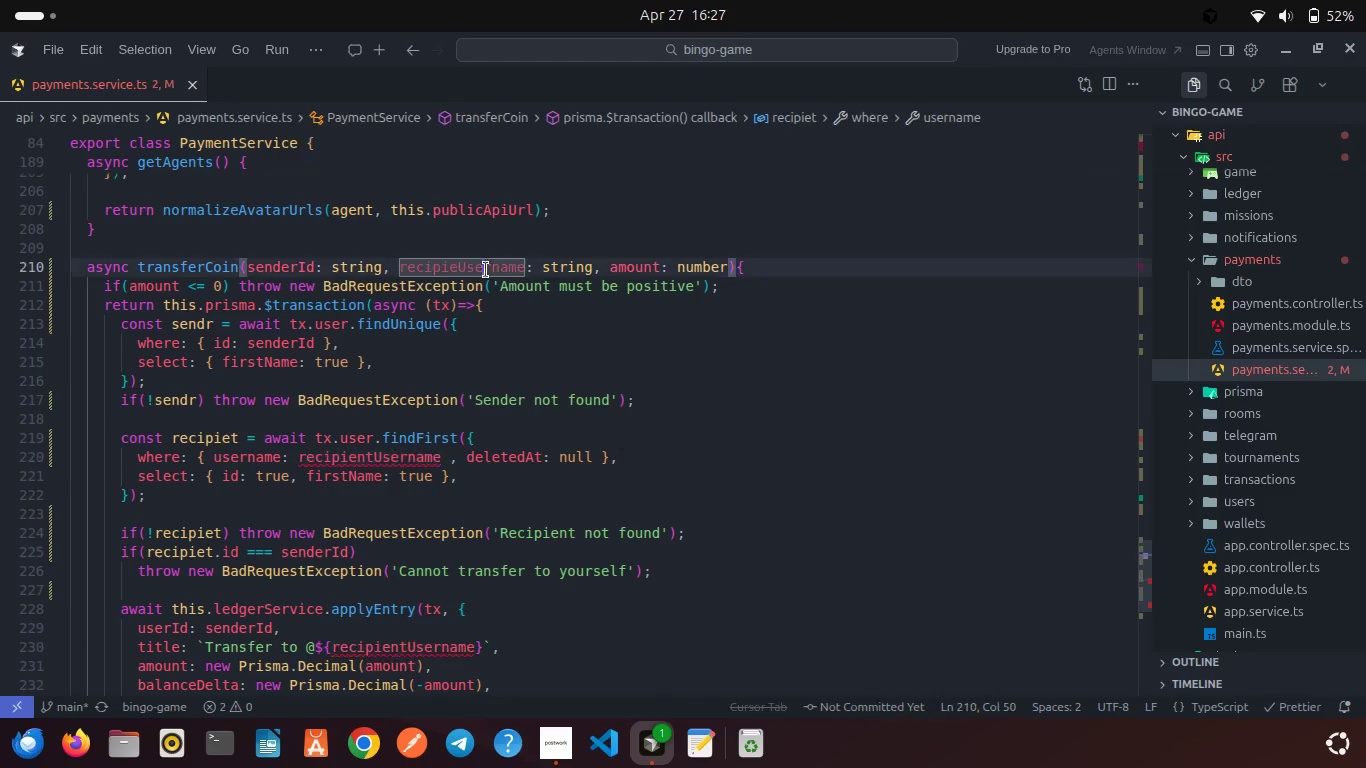 
double_click([486, 270])
 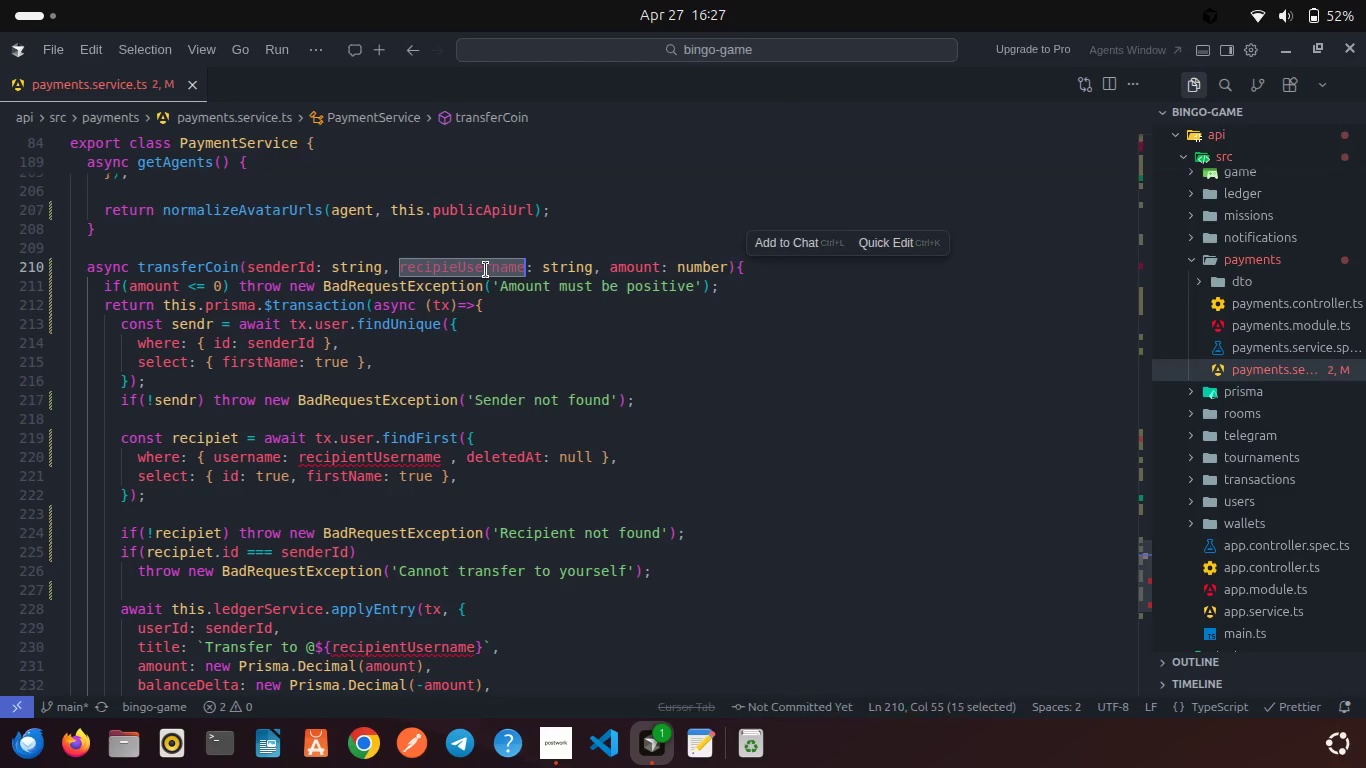 
key(Control+V)
 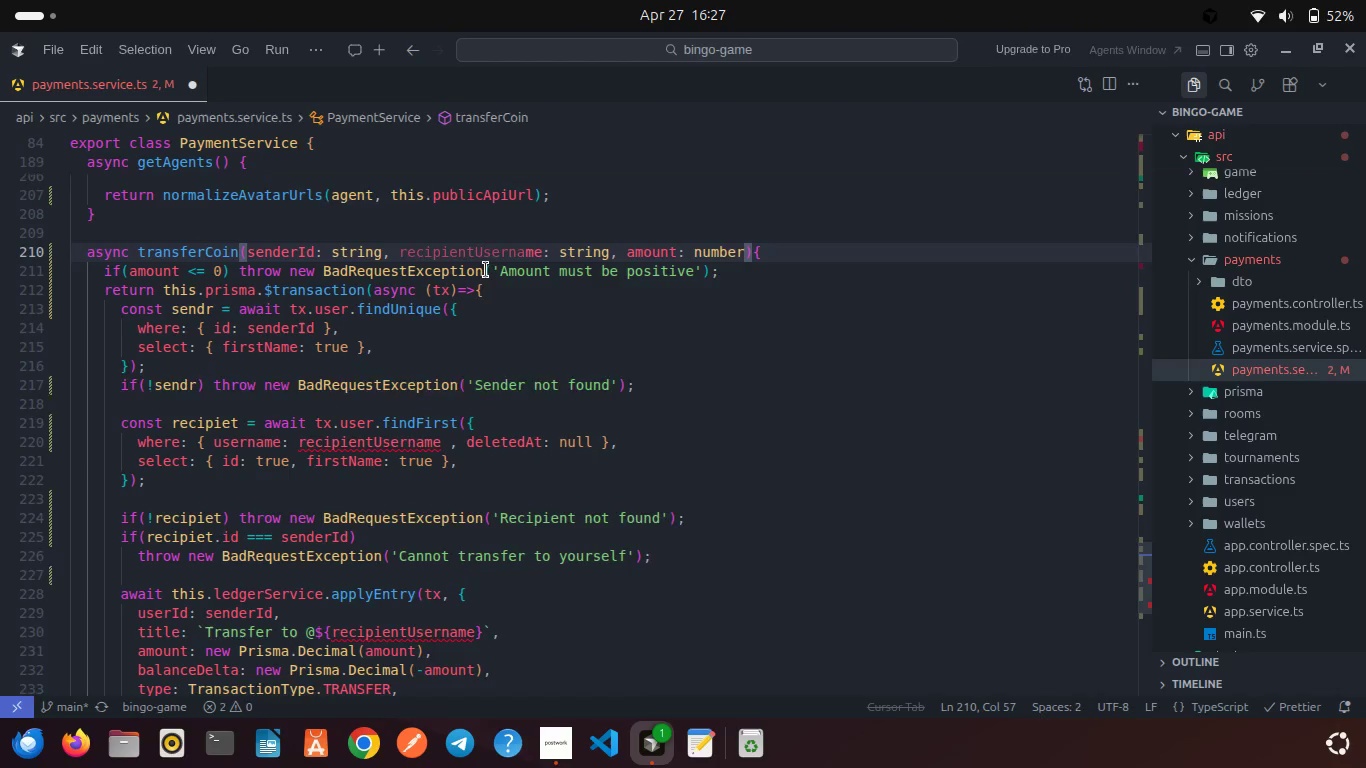 
scroll: coordinate [486, 270], scroll_direction: down, amount: 1.0
 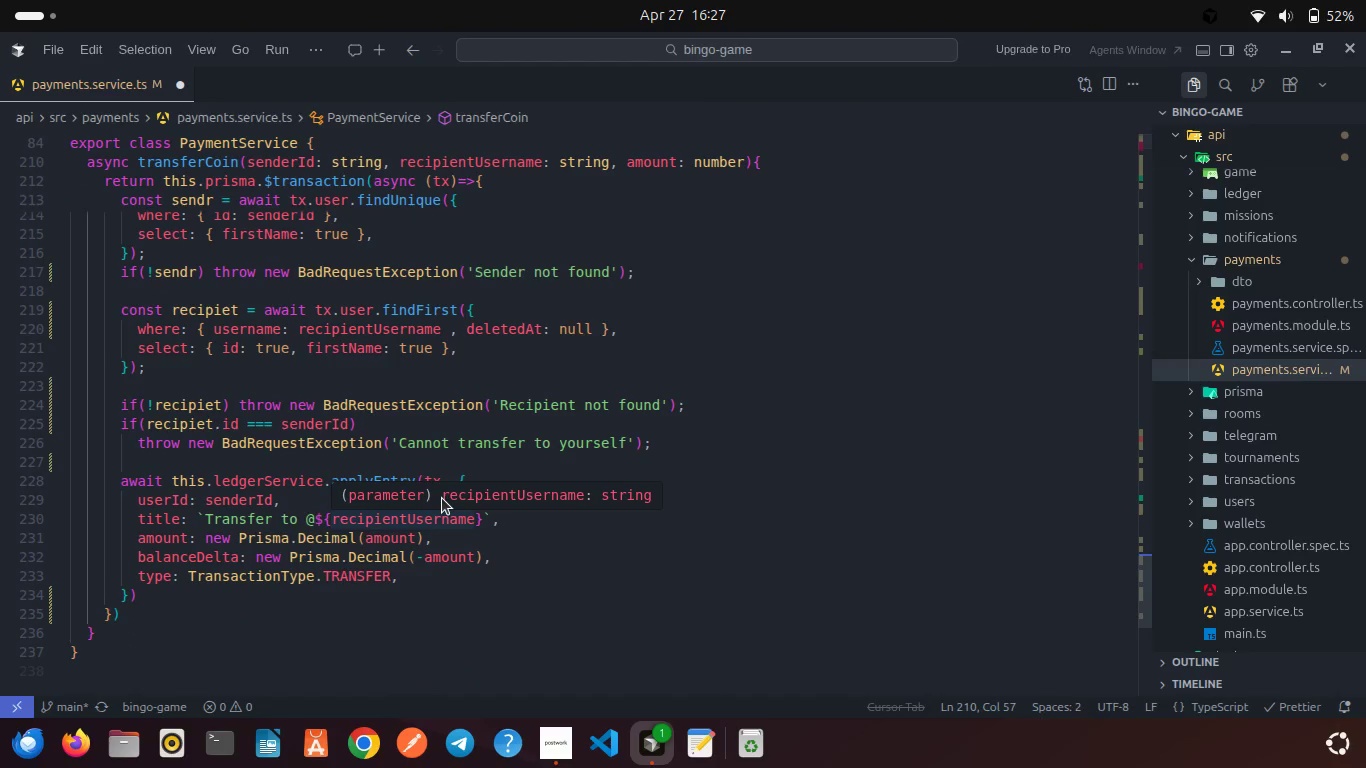 
wait(6.28)
 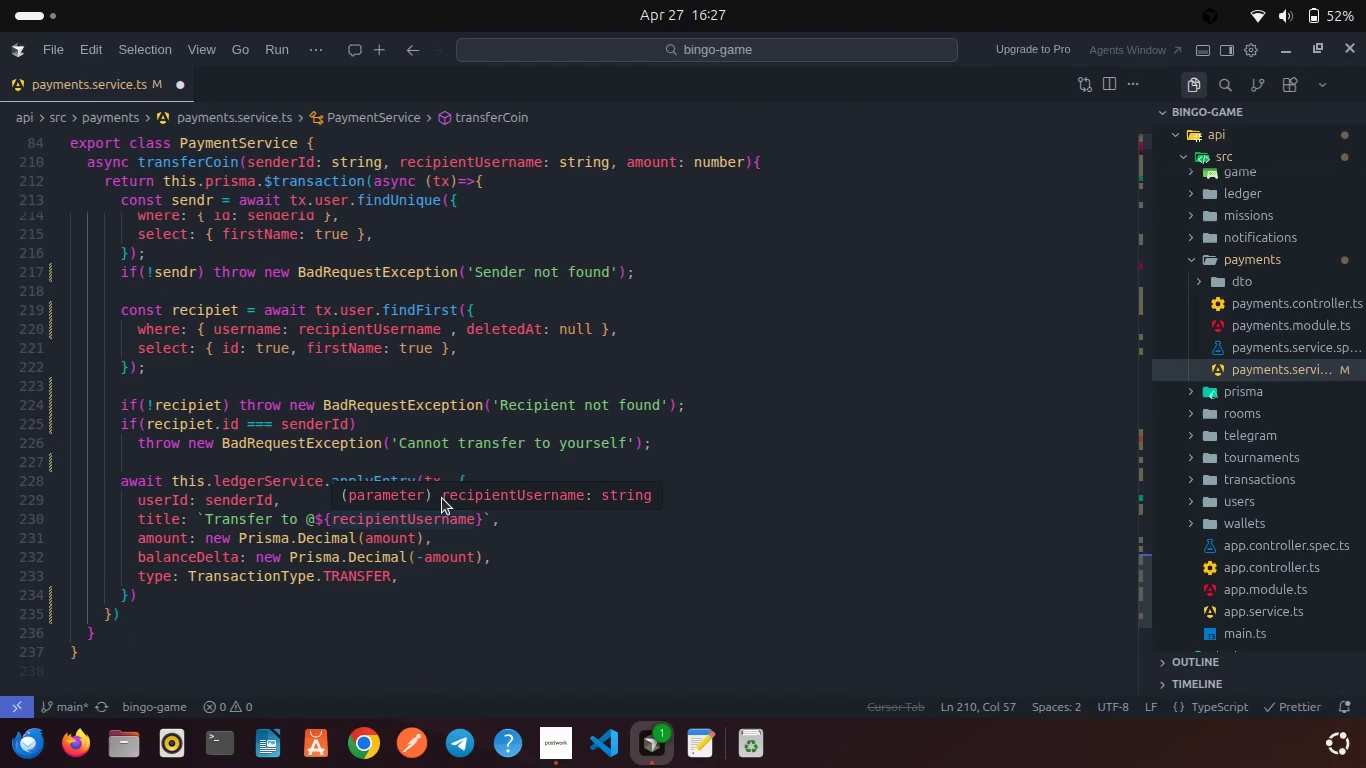 
scroll: coordinate [442, 498], scroll_direction: down, amount: 3.0
 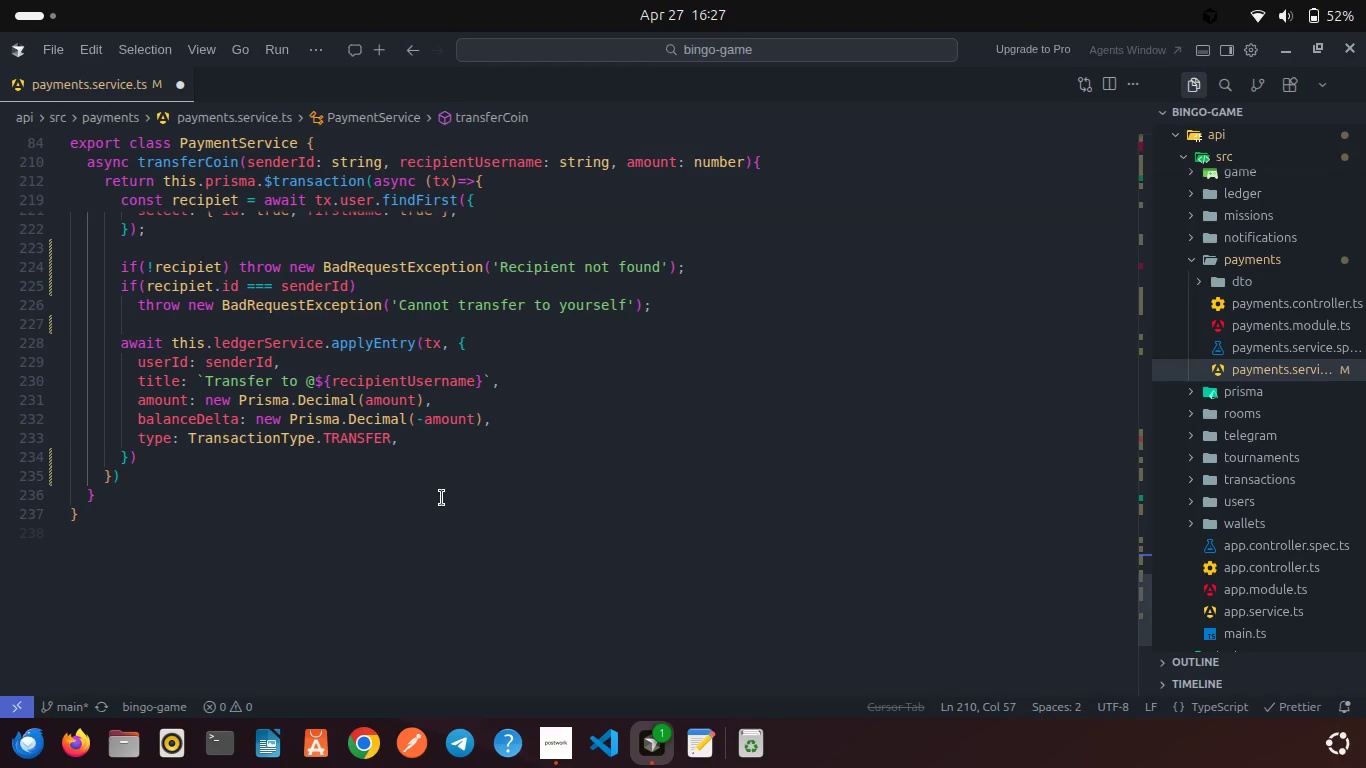 
wait(10.51)
 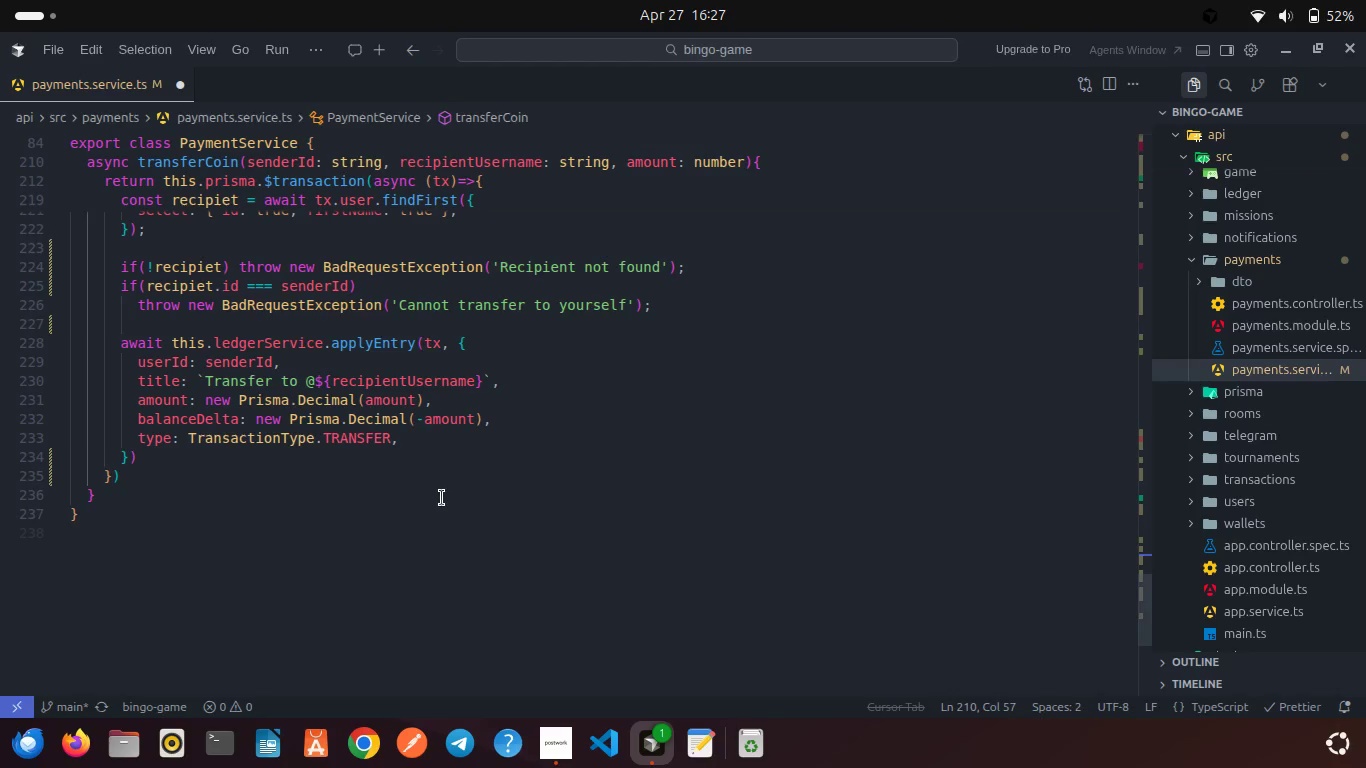 
left_click([472, 353])
 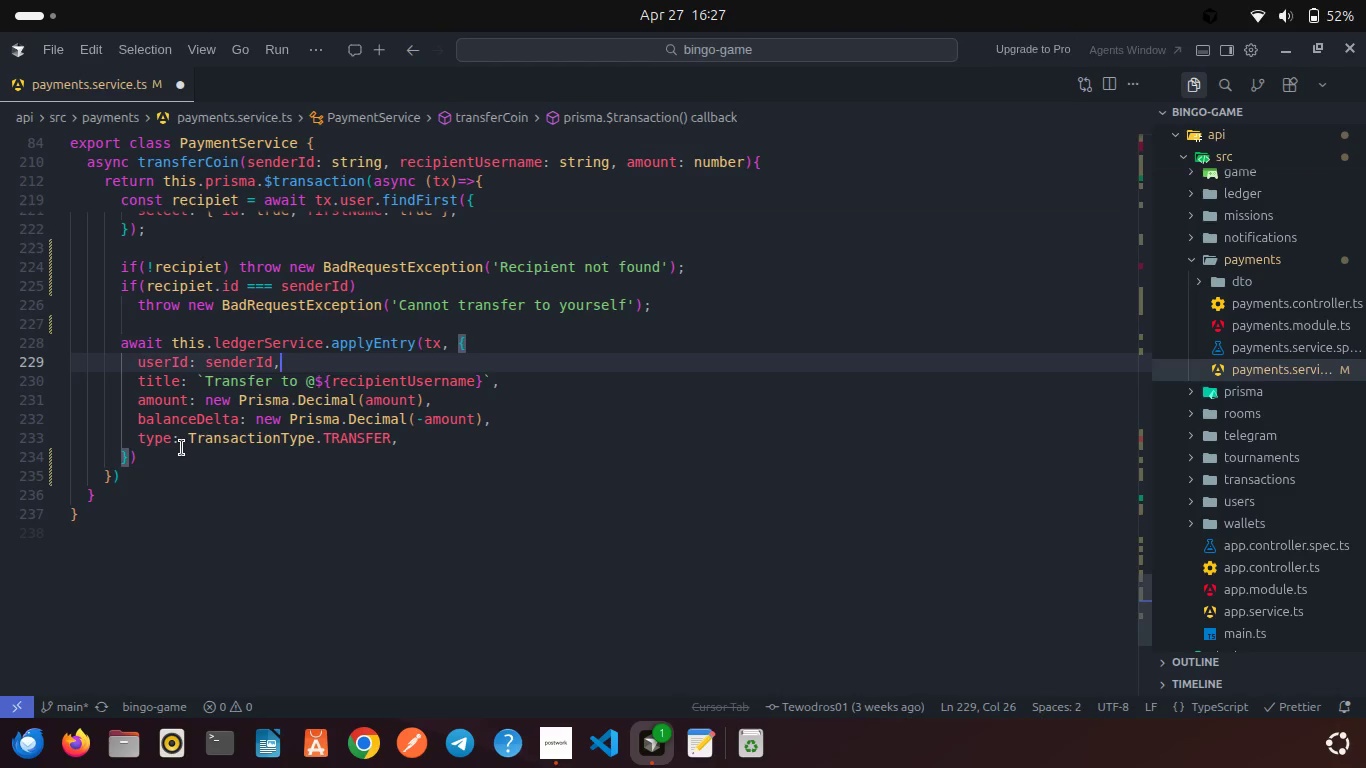 
left_click([182, 448])
 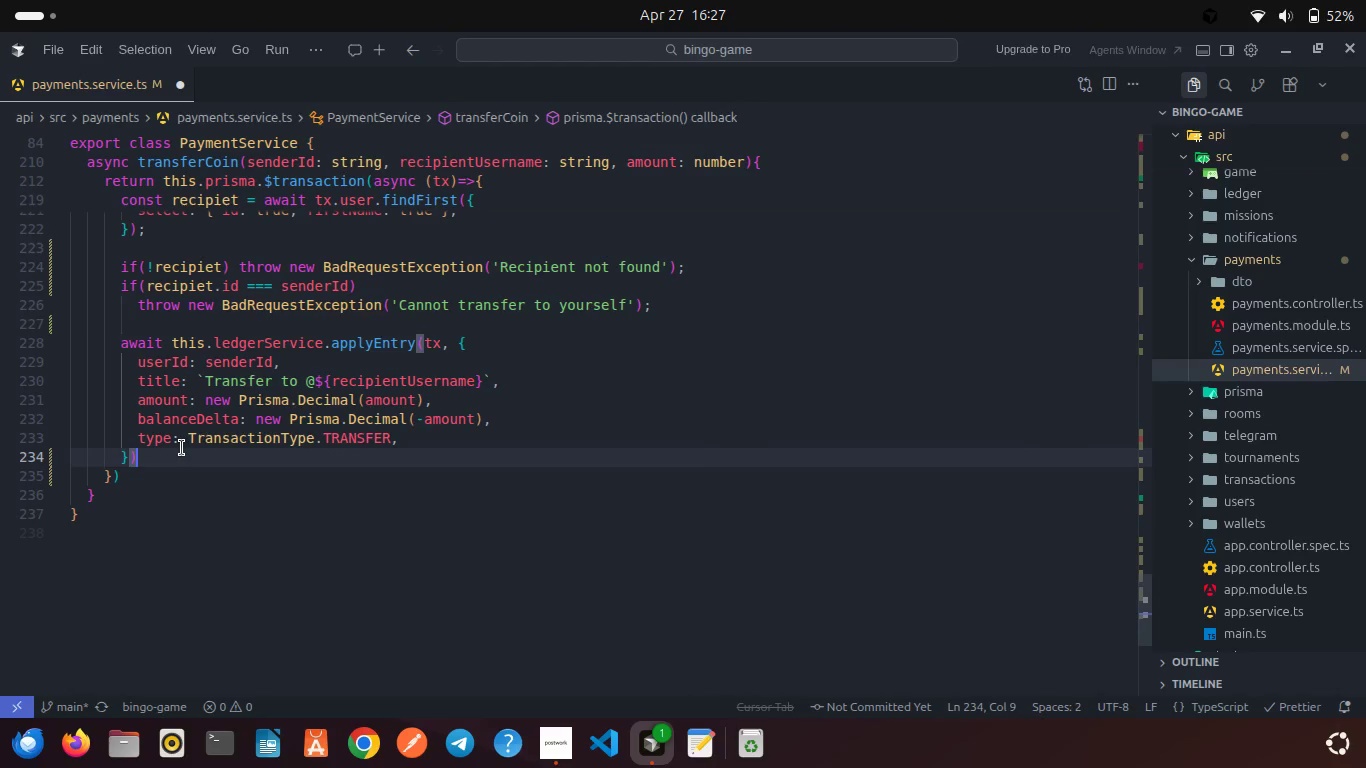 
key(Semicolon)
 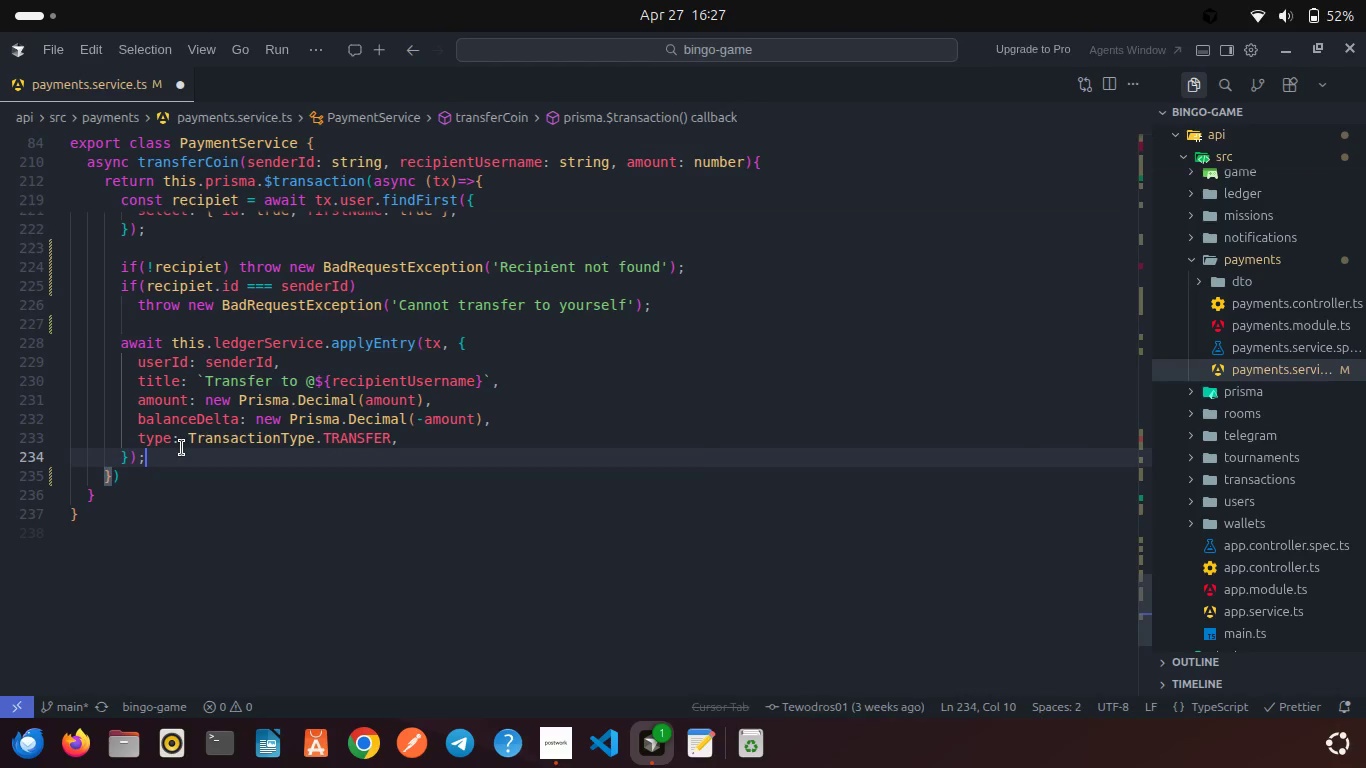 
key(Enter)
 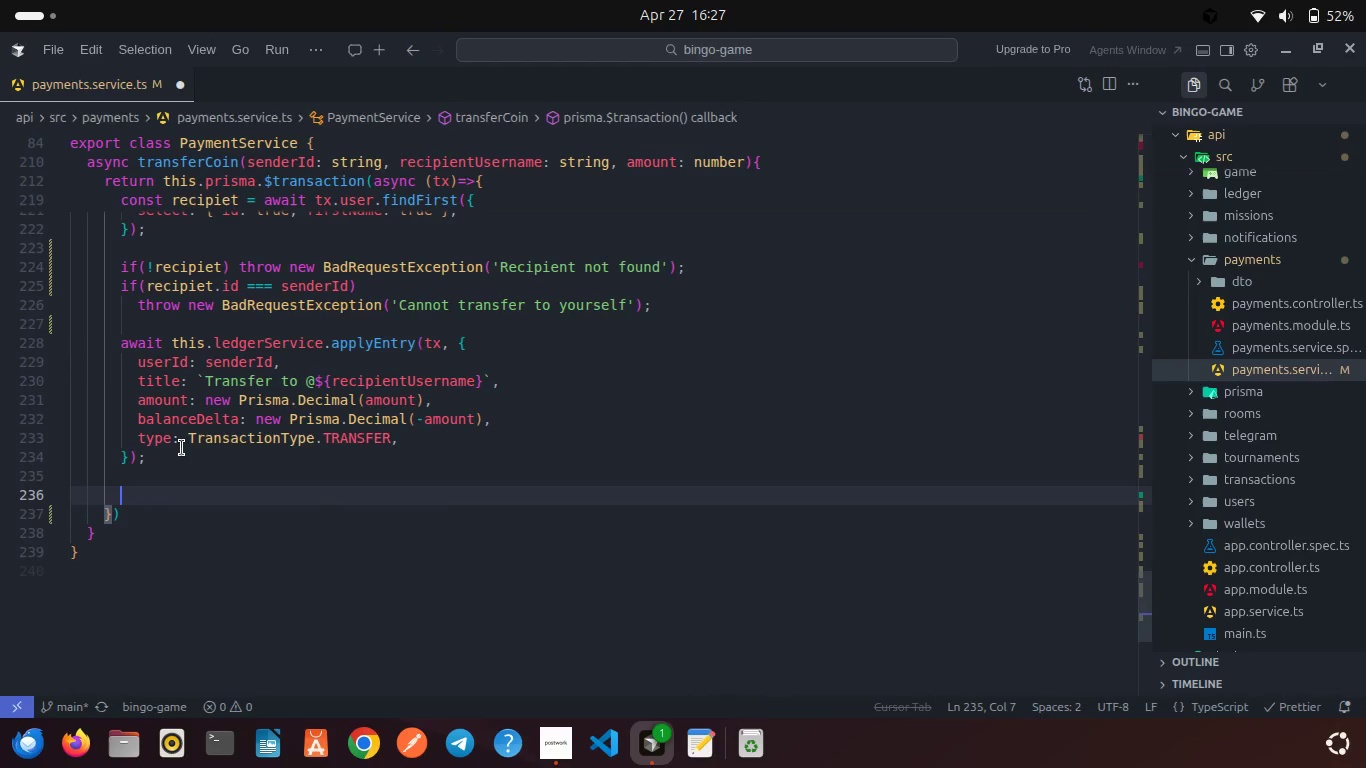 
key(Enter)
 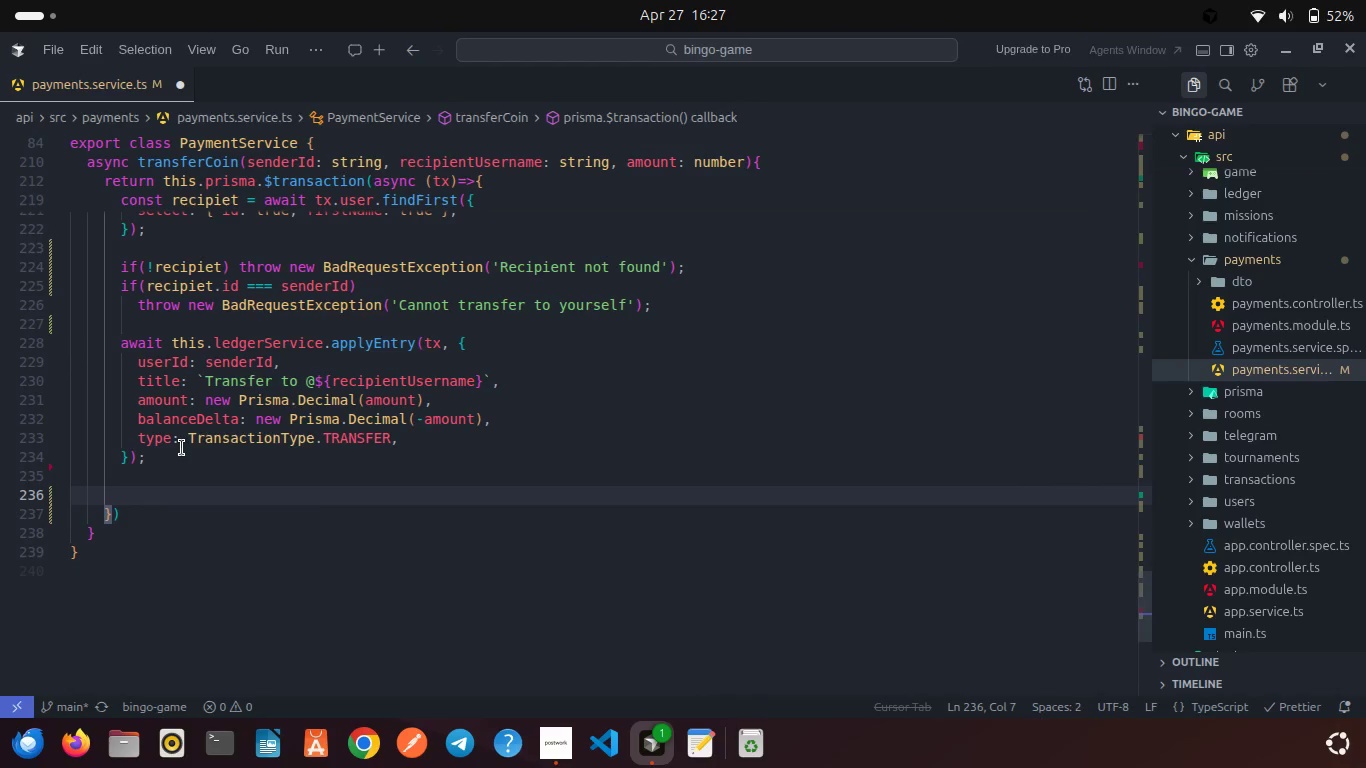 
type(awai)
 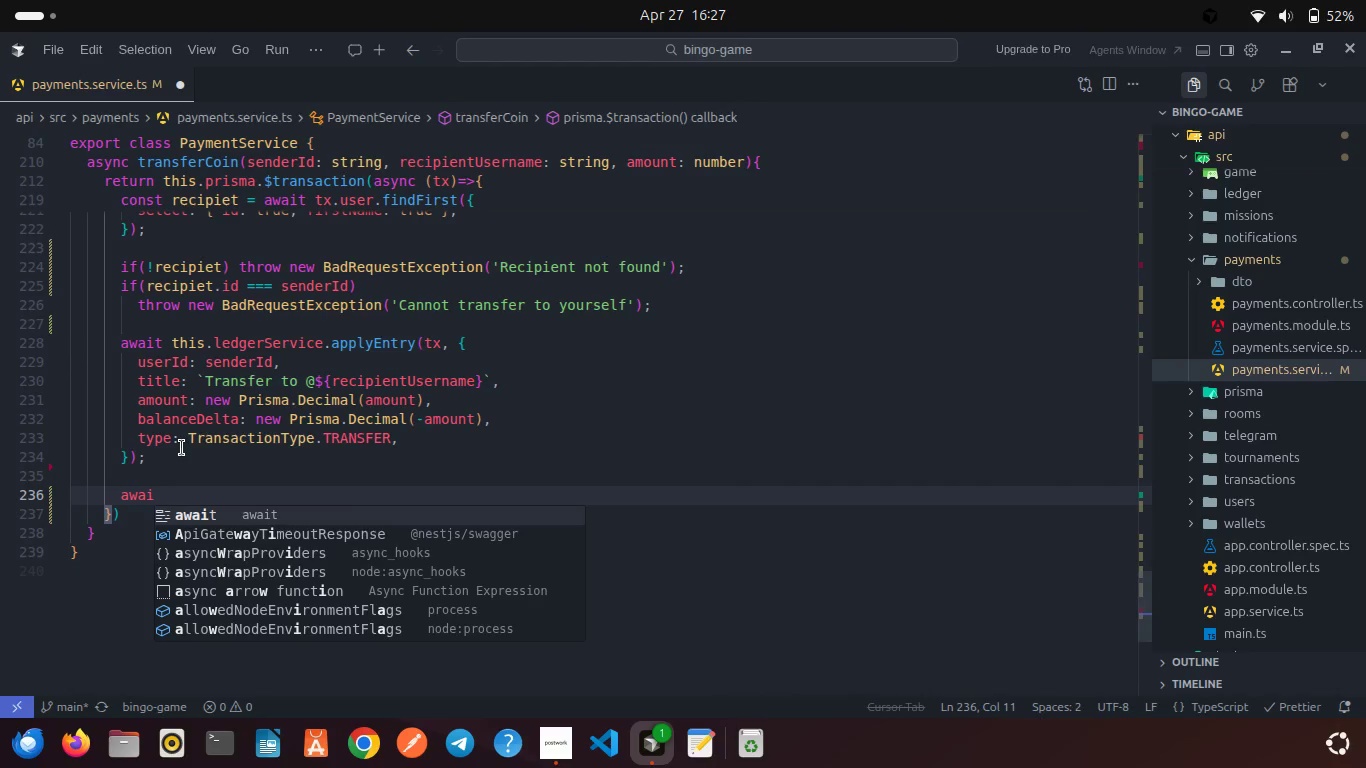 
key(Enter)
 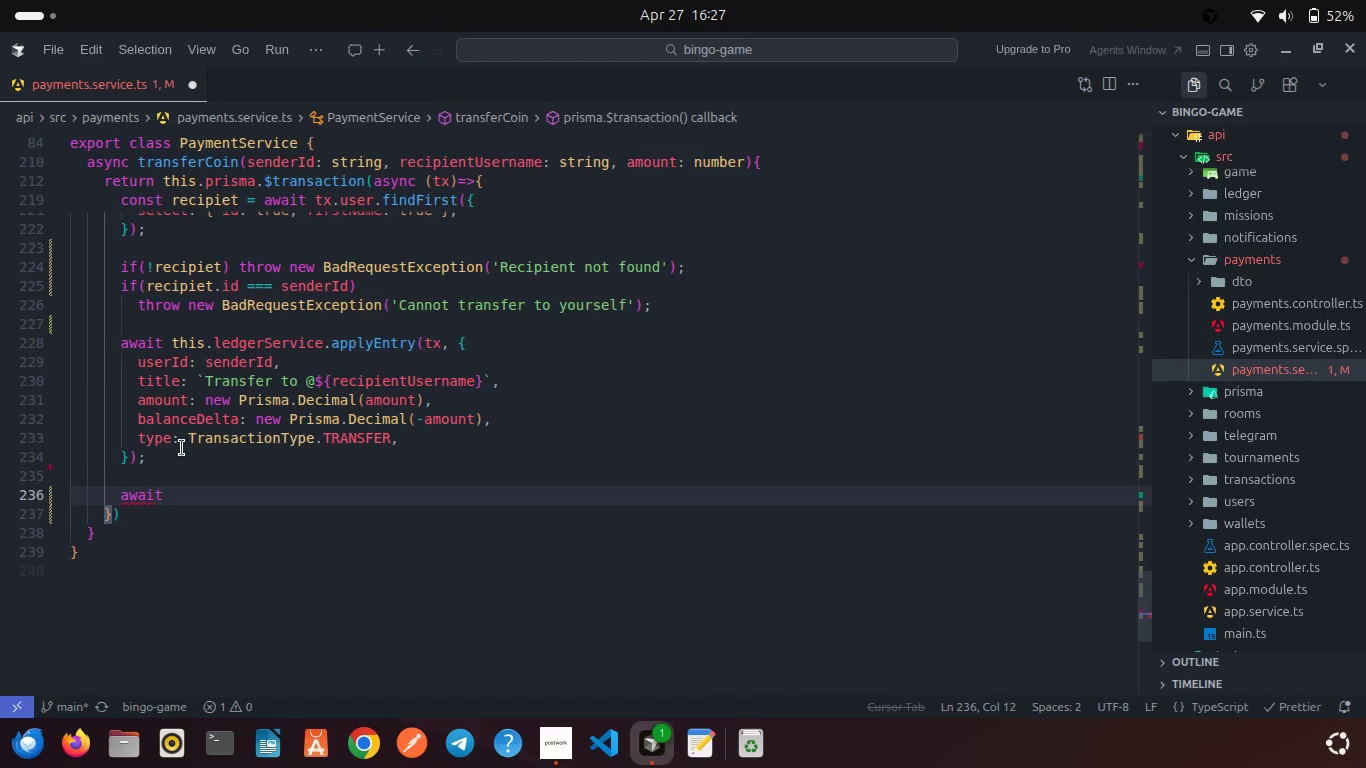 
type( this.le)
 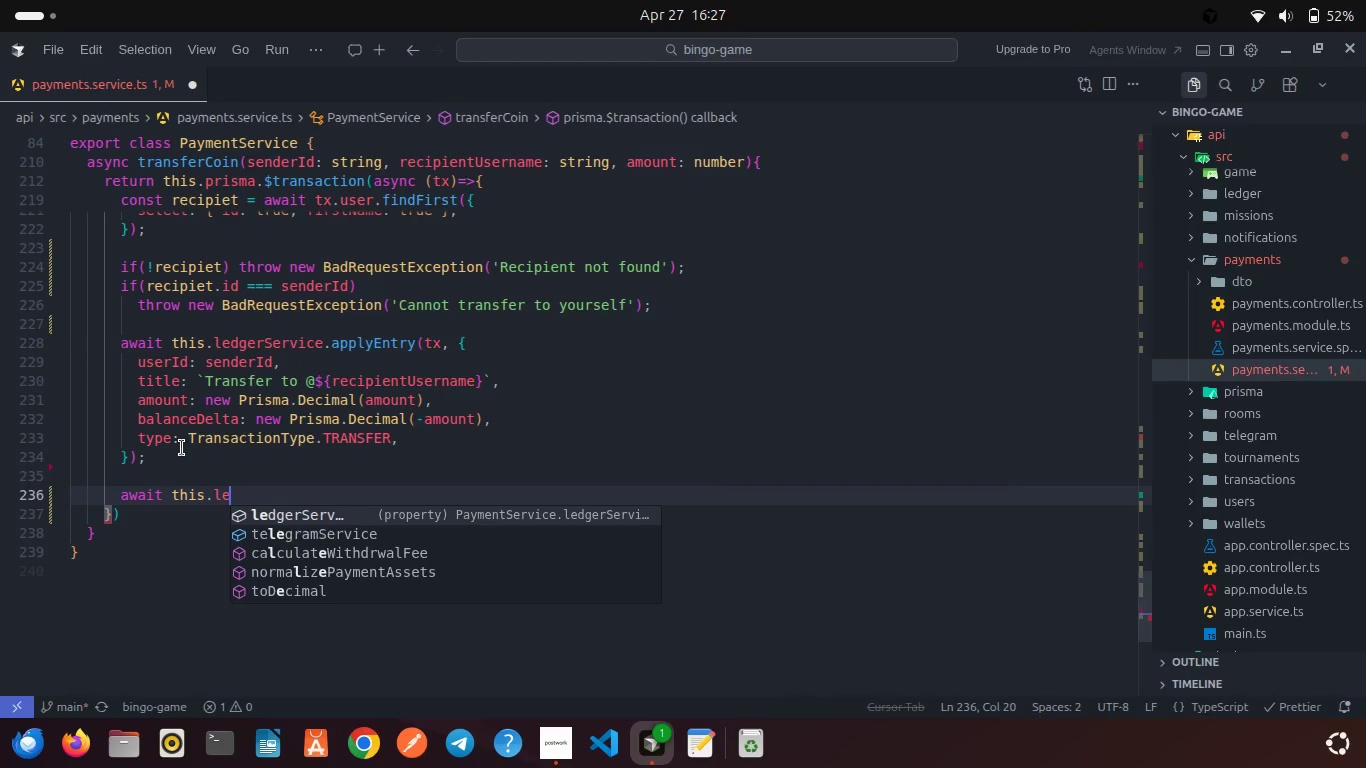 
key(Enter)
 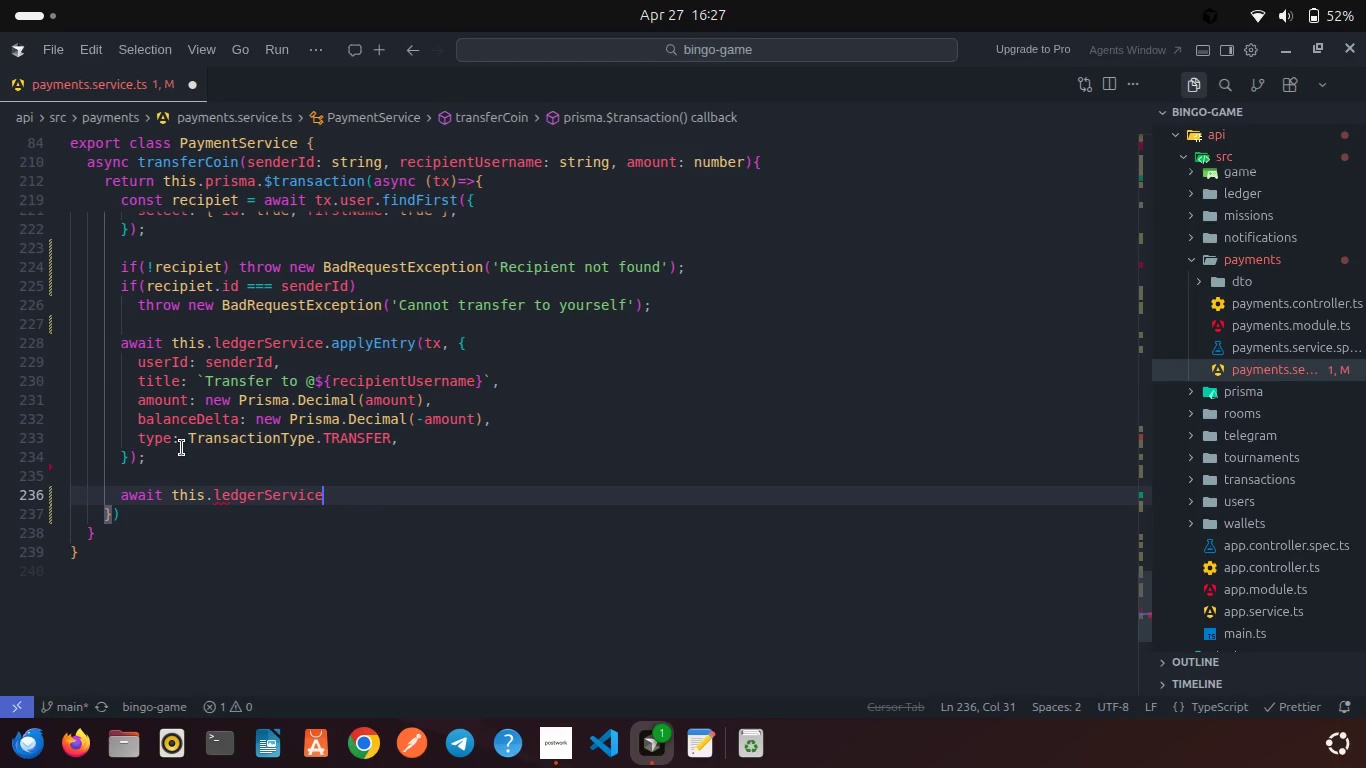 
type(.app)
 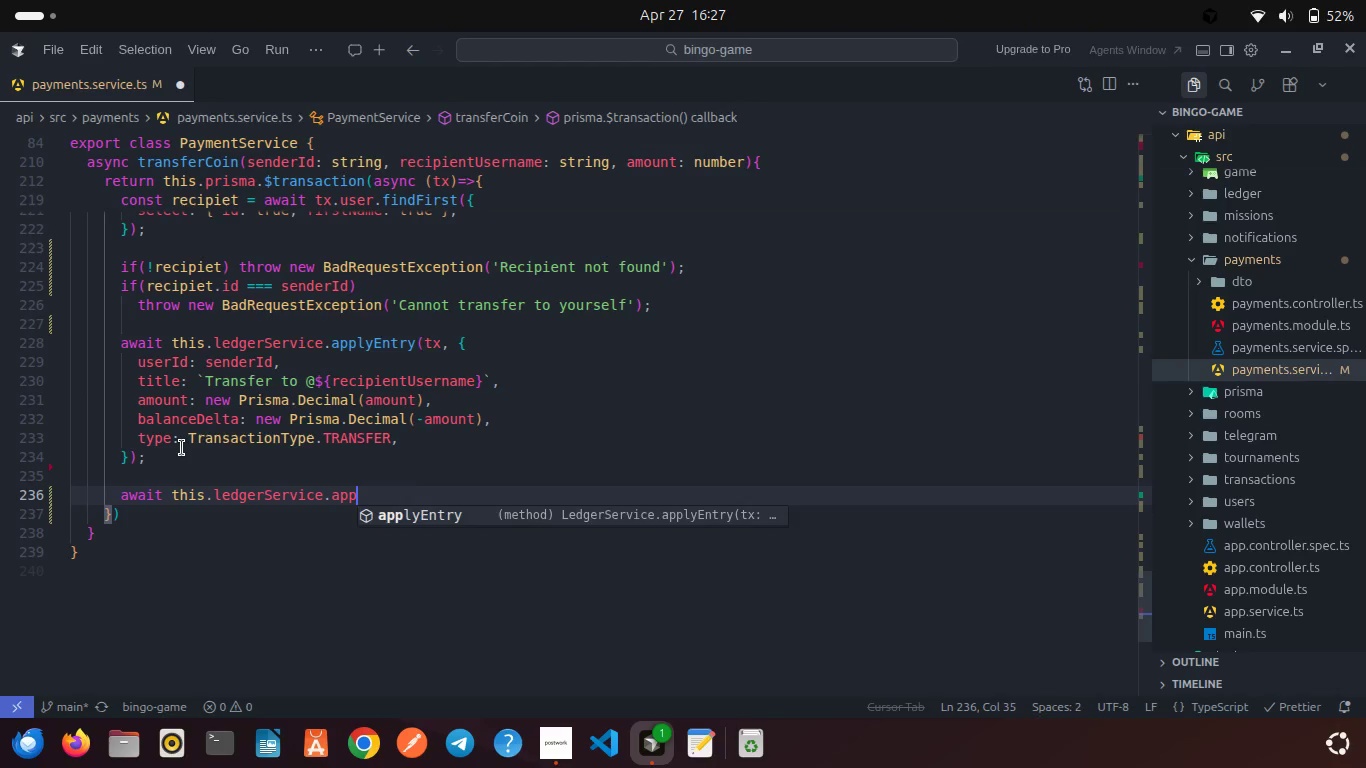 
key(Enter)
 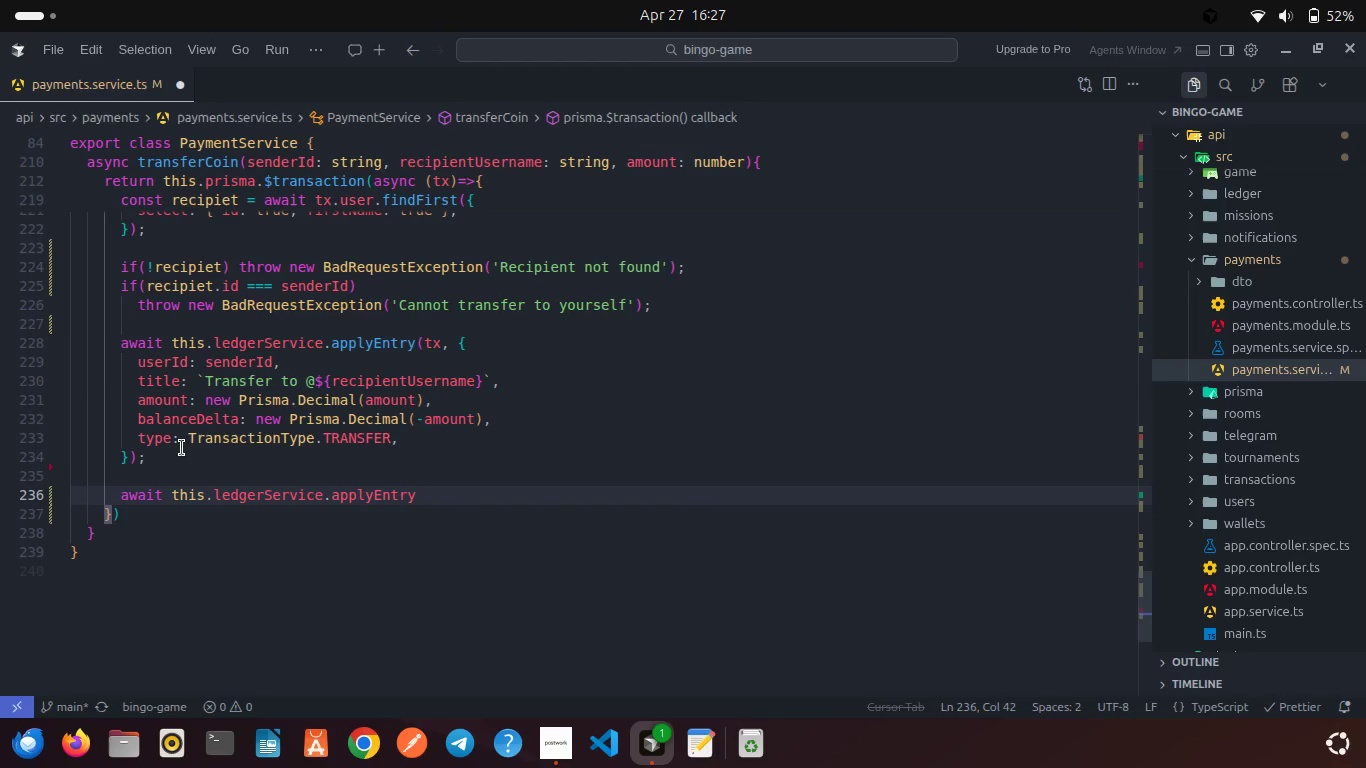 
type((tx, {)
 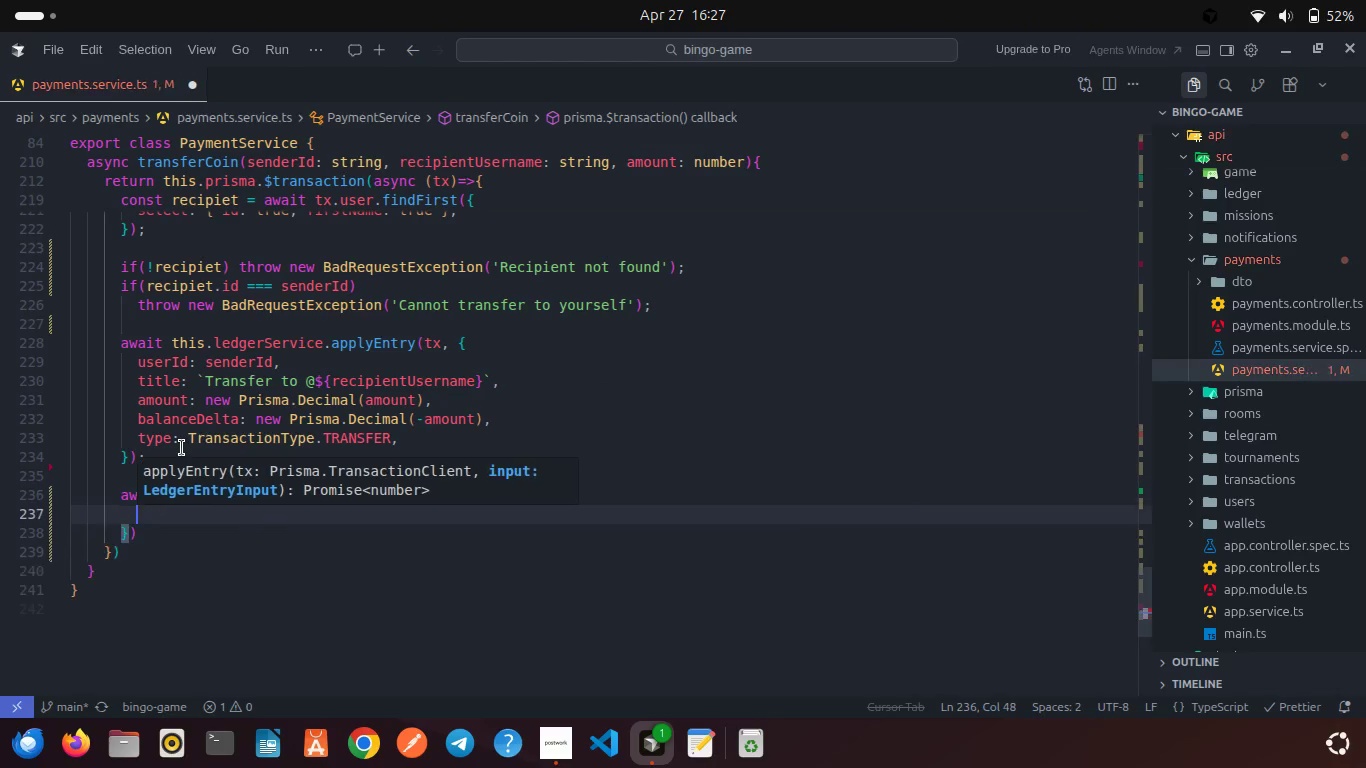 
key(Enter)
 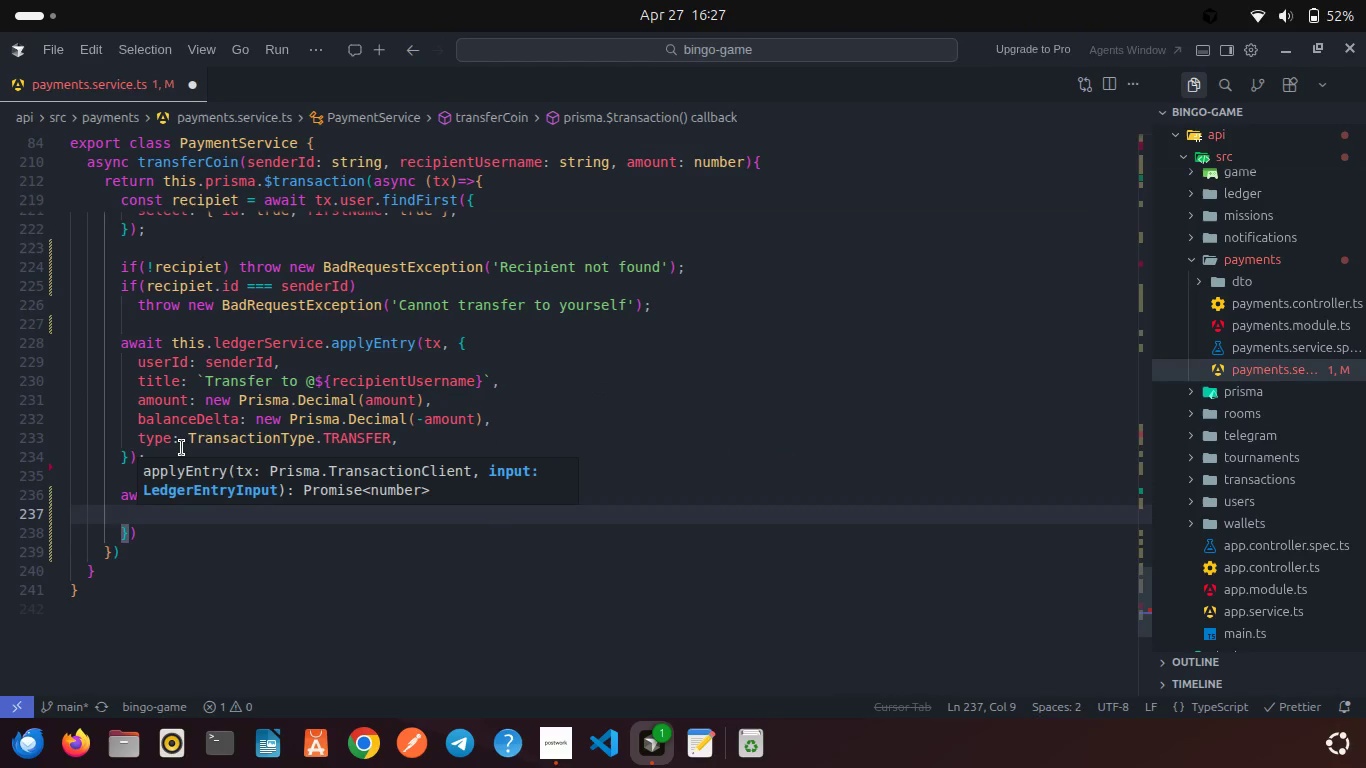 
type(user)
 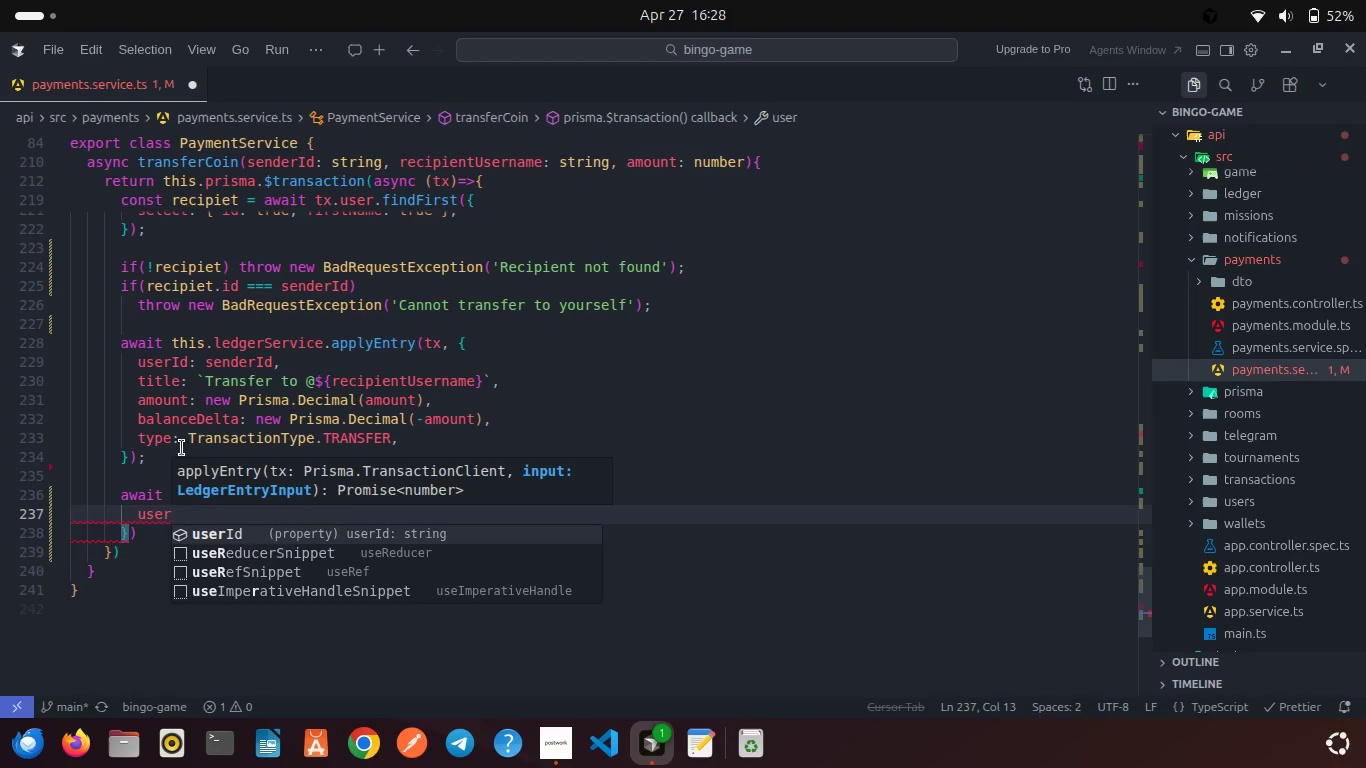 
key(Enter)
 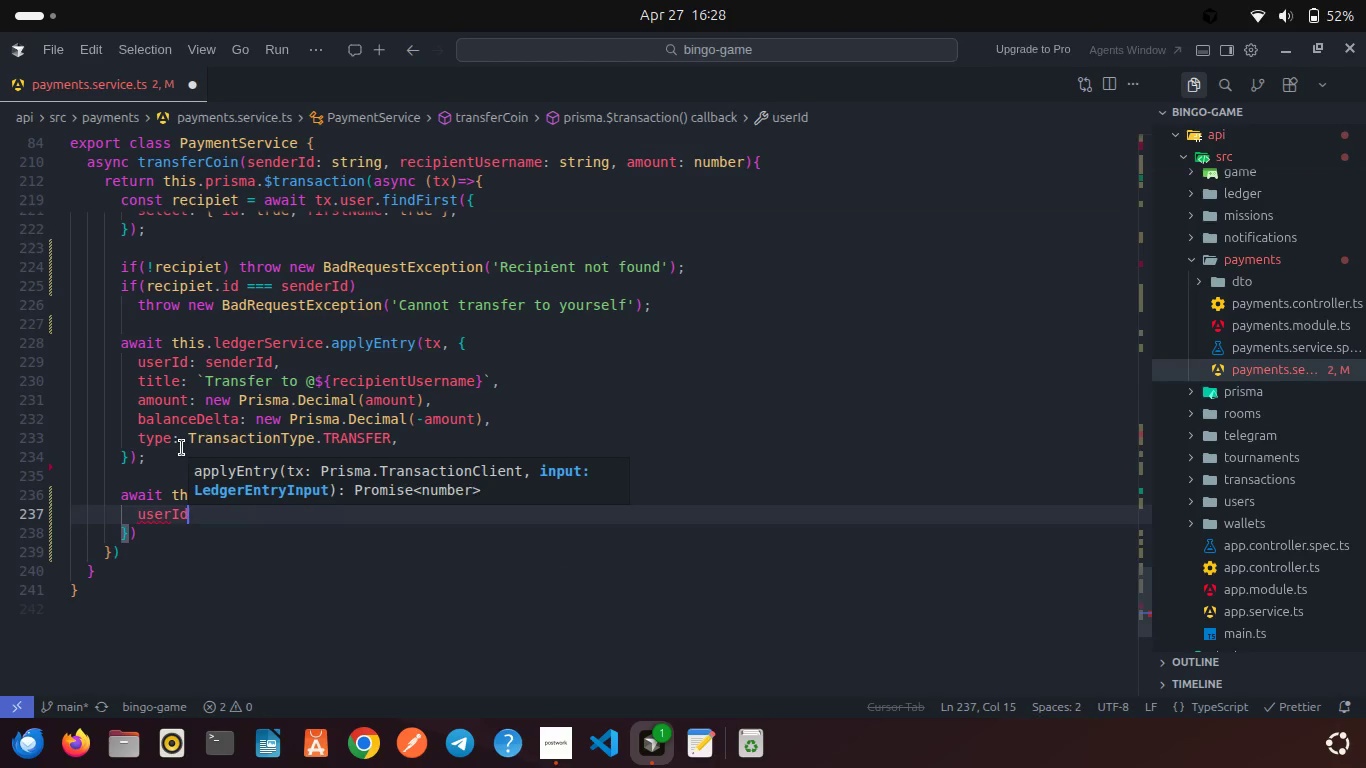 
type(, )
key(Backspace)
key(Backspace)
type(: recei)
 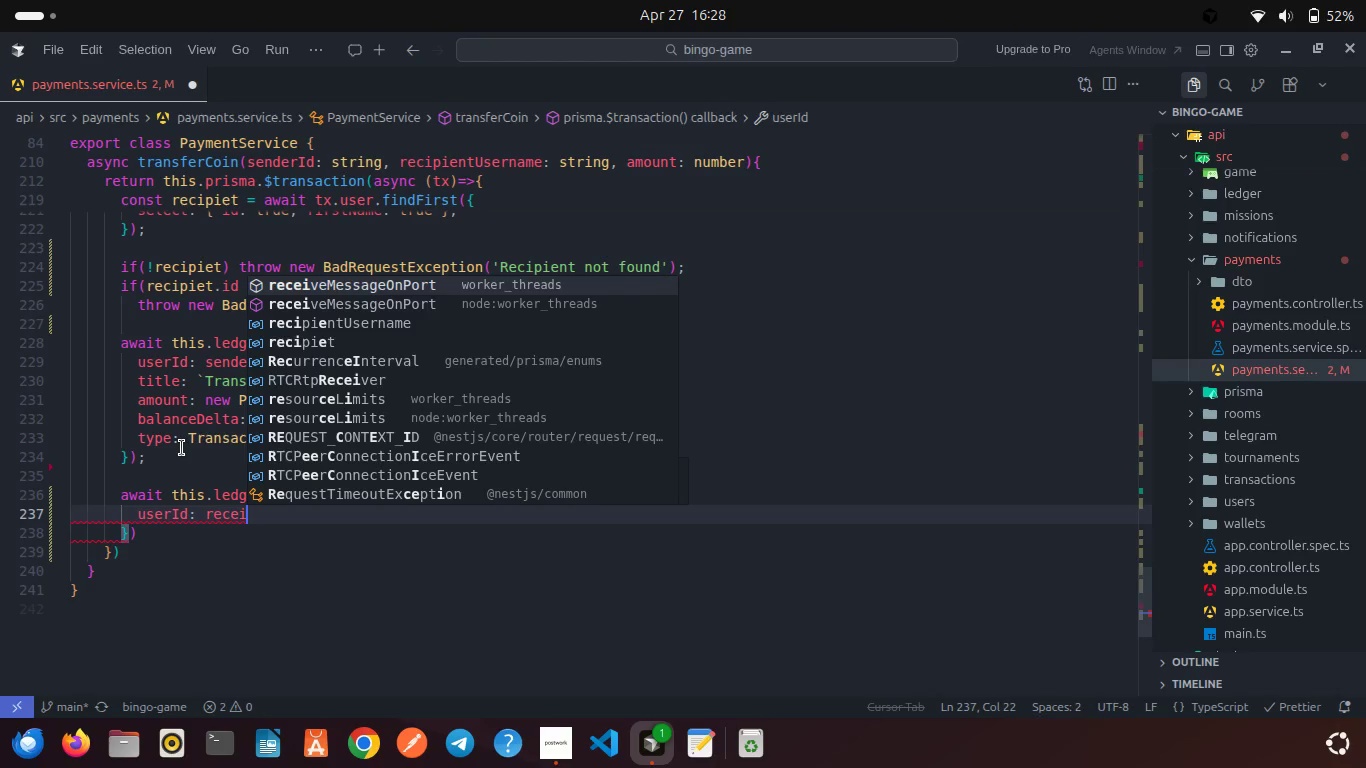 
key(ArrowDown)
 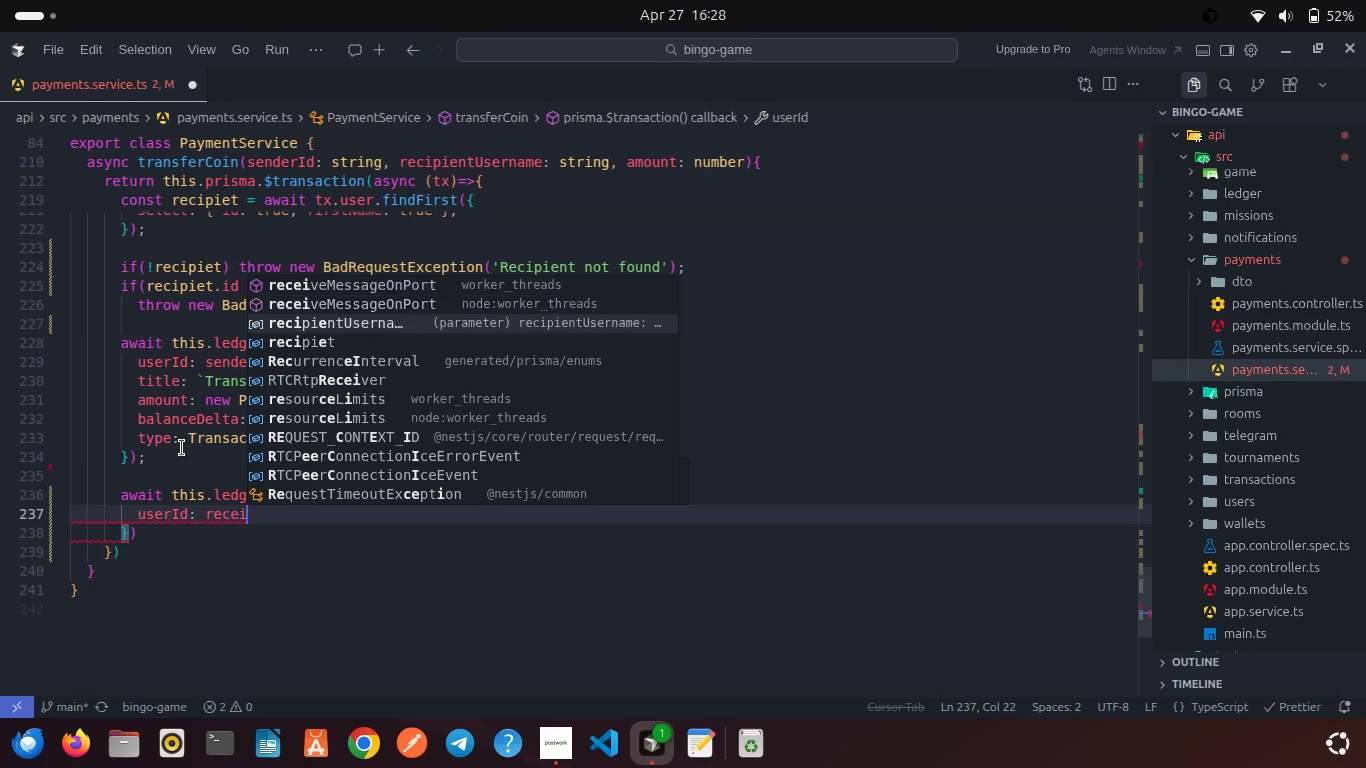 
key(ArrowDown)
 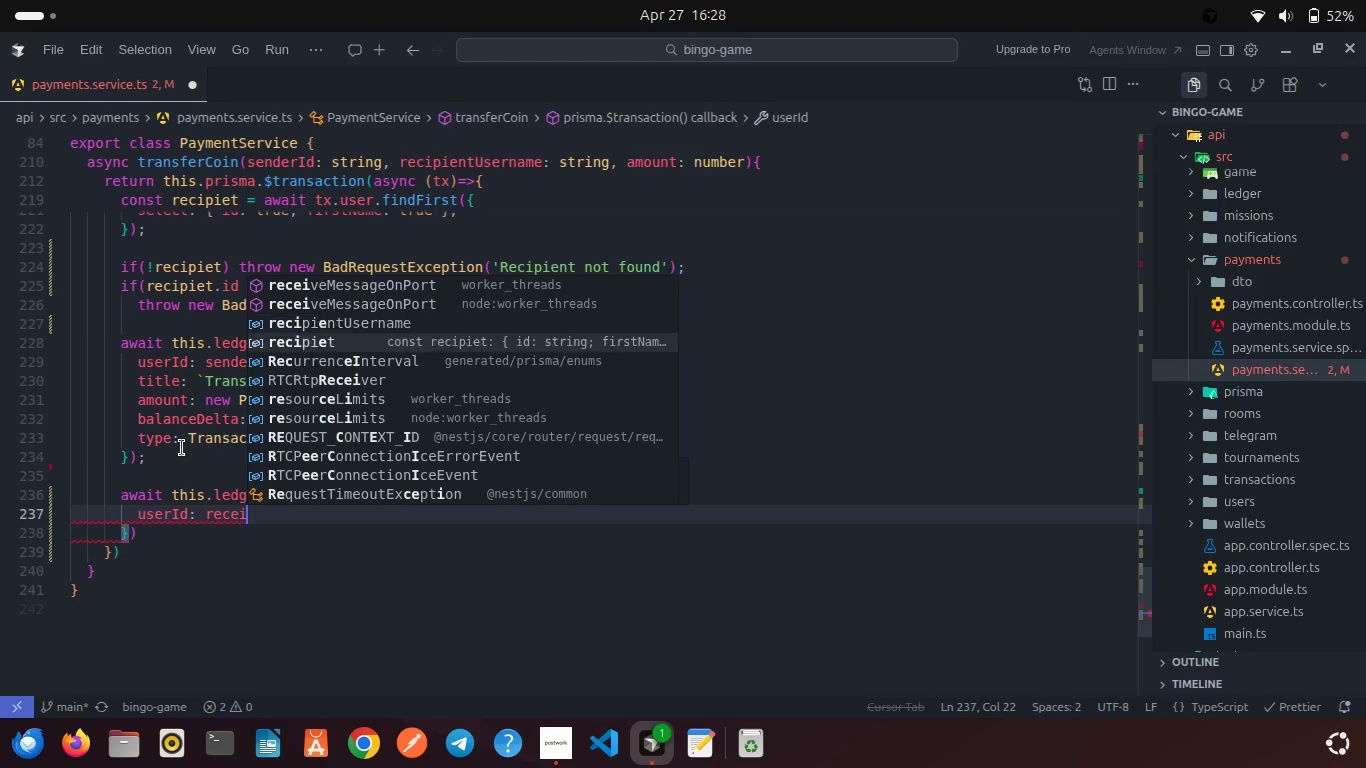 
key(ArrowDown)
 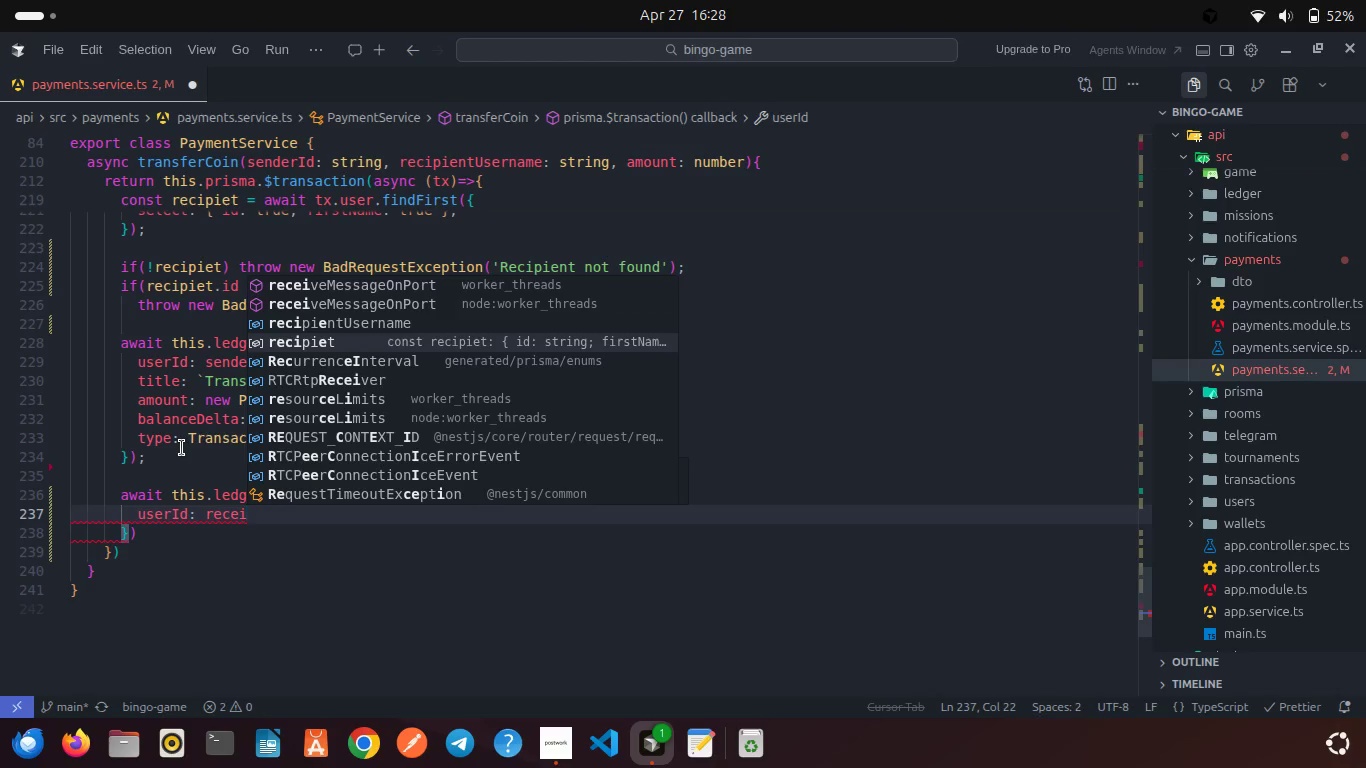 
key(Enter)
 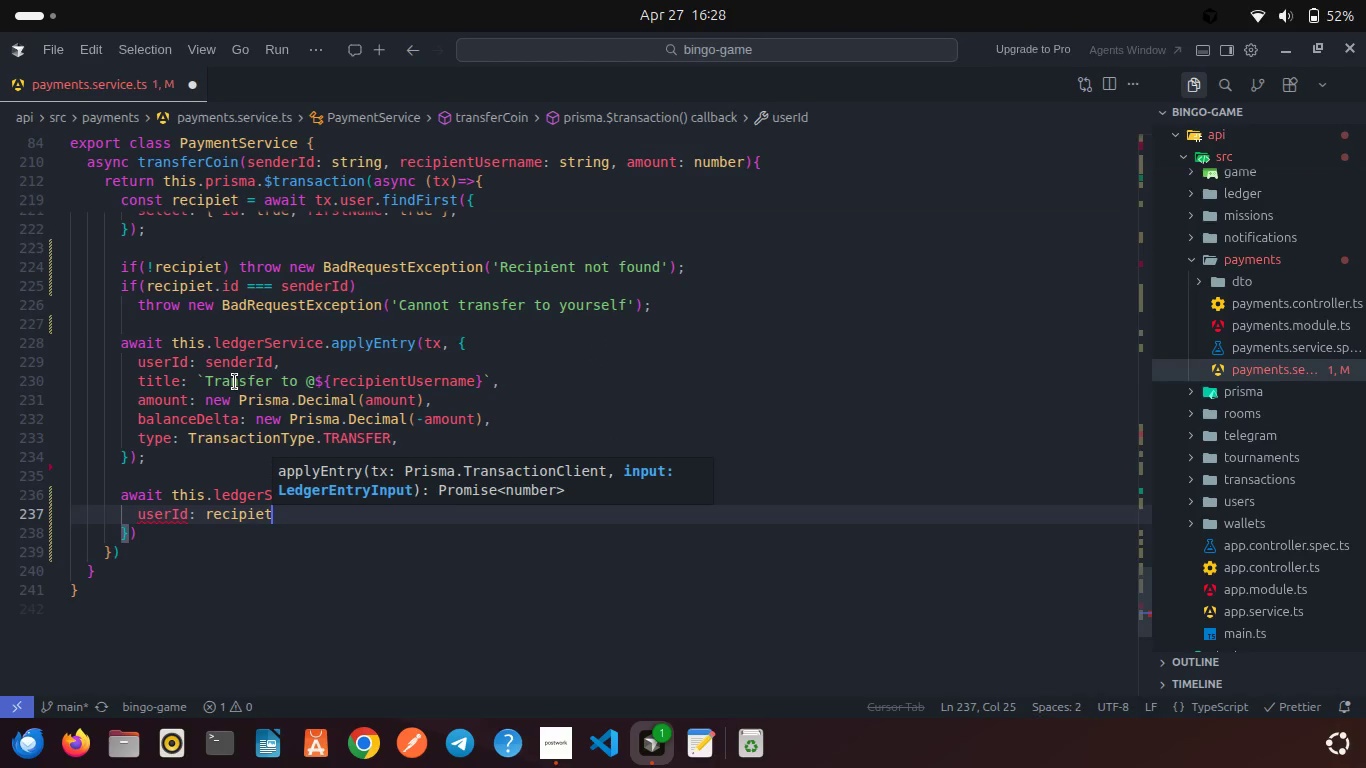 
wait(6.83)
 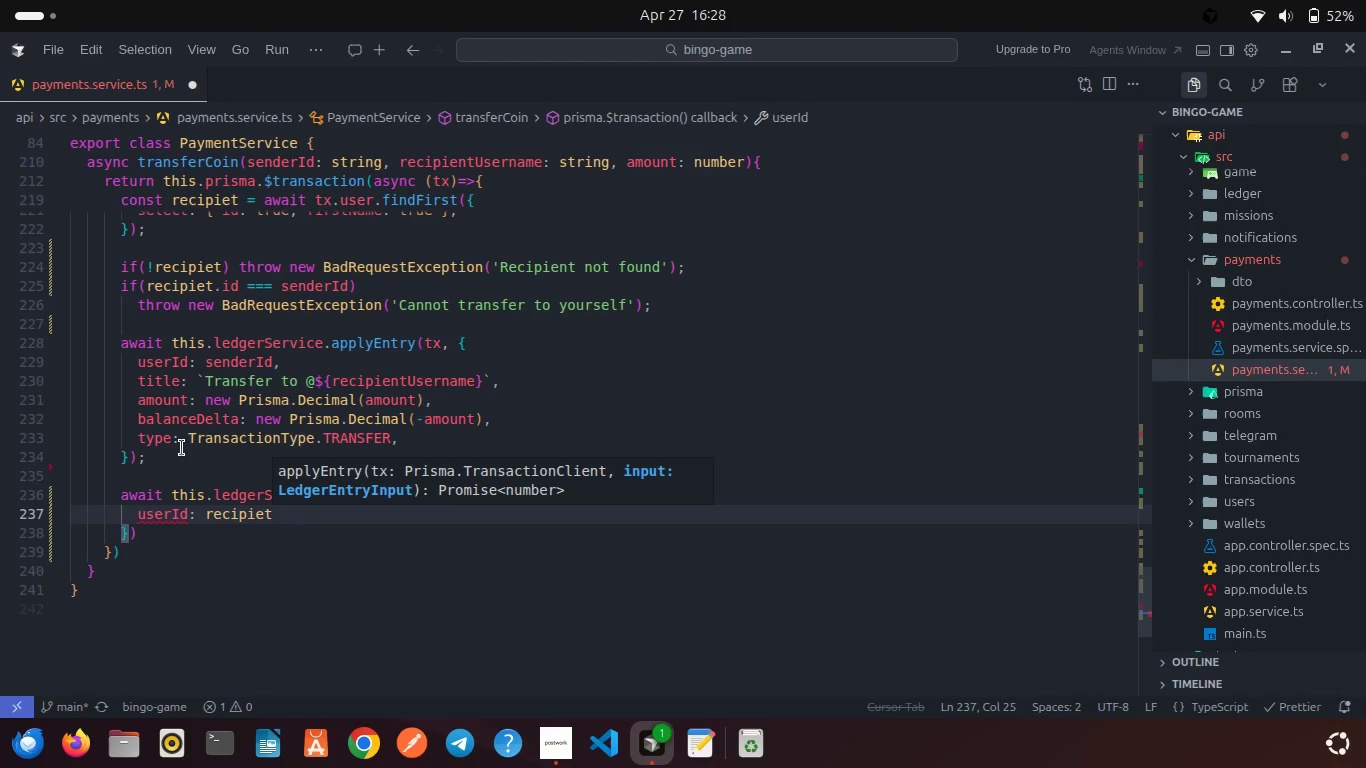 
scroll: coordinate [211, 298], scroll_direction: up, amount: 2.0
 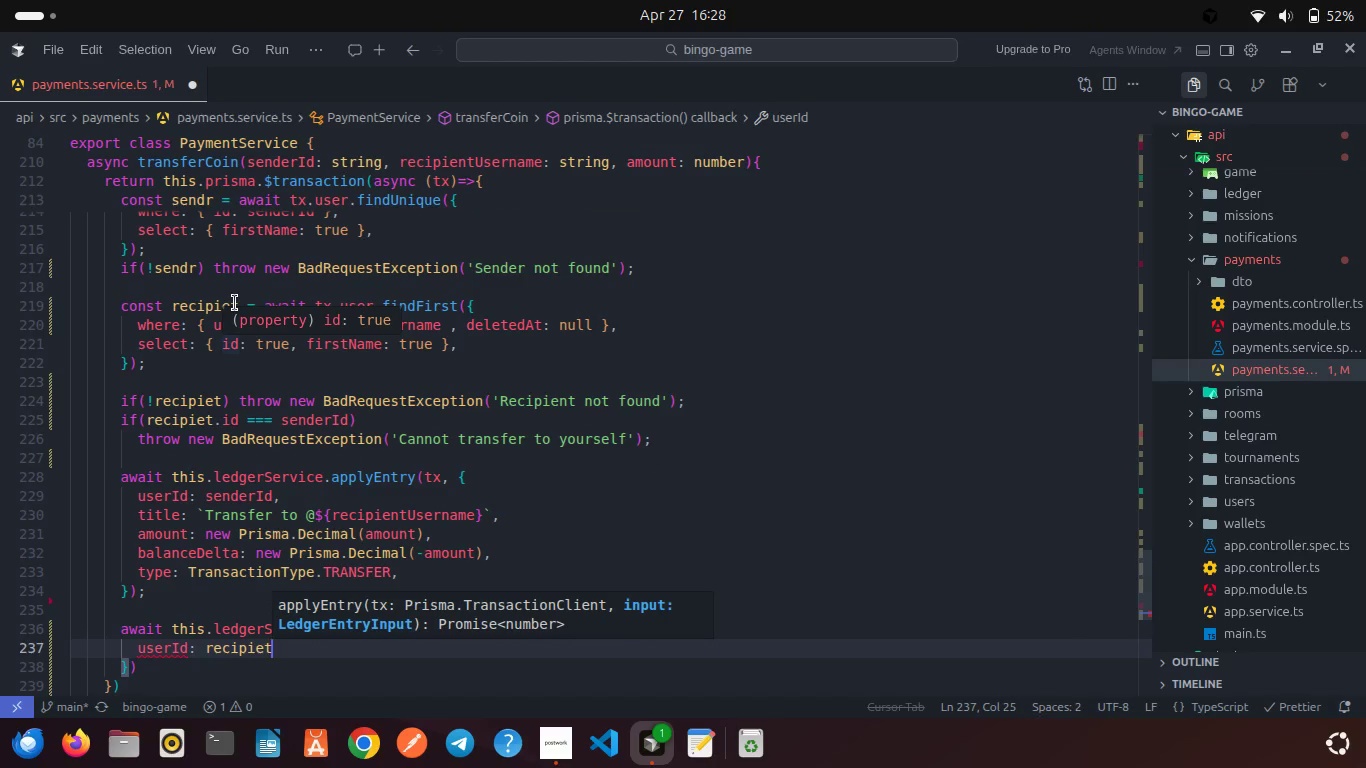 
left_click([235, 303])
 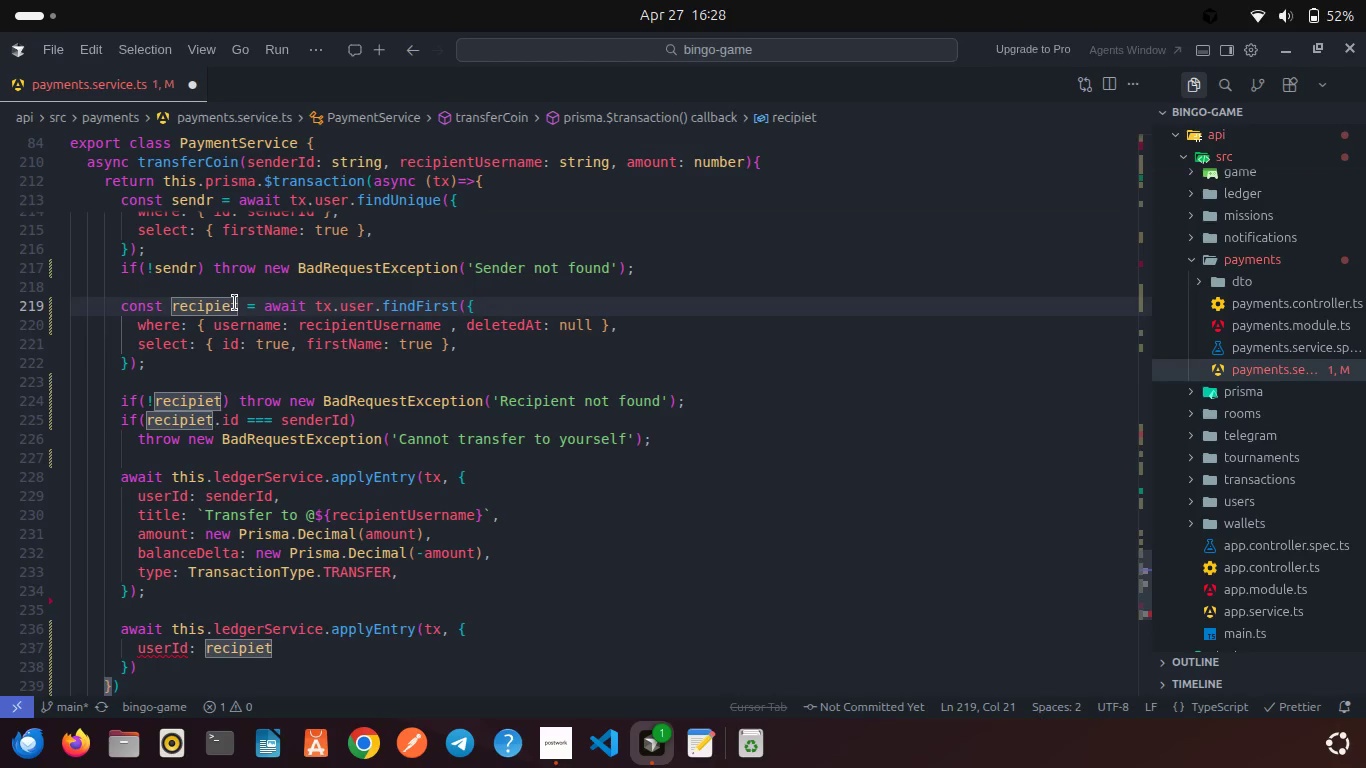 
key(Backspace)
type(nt)
 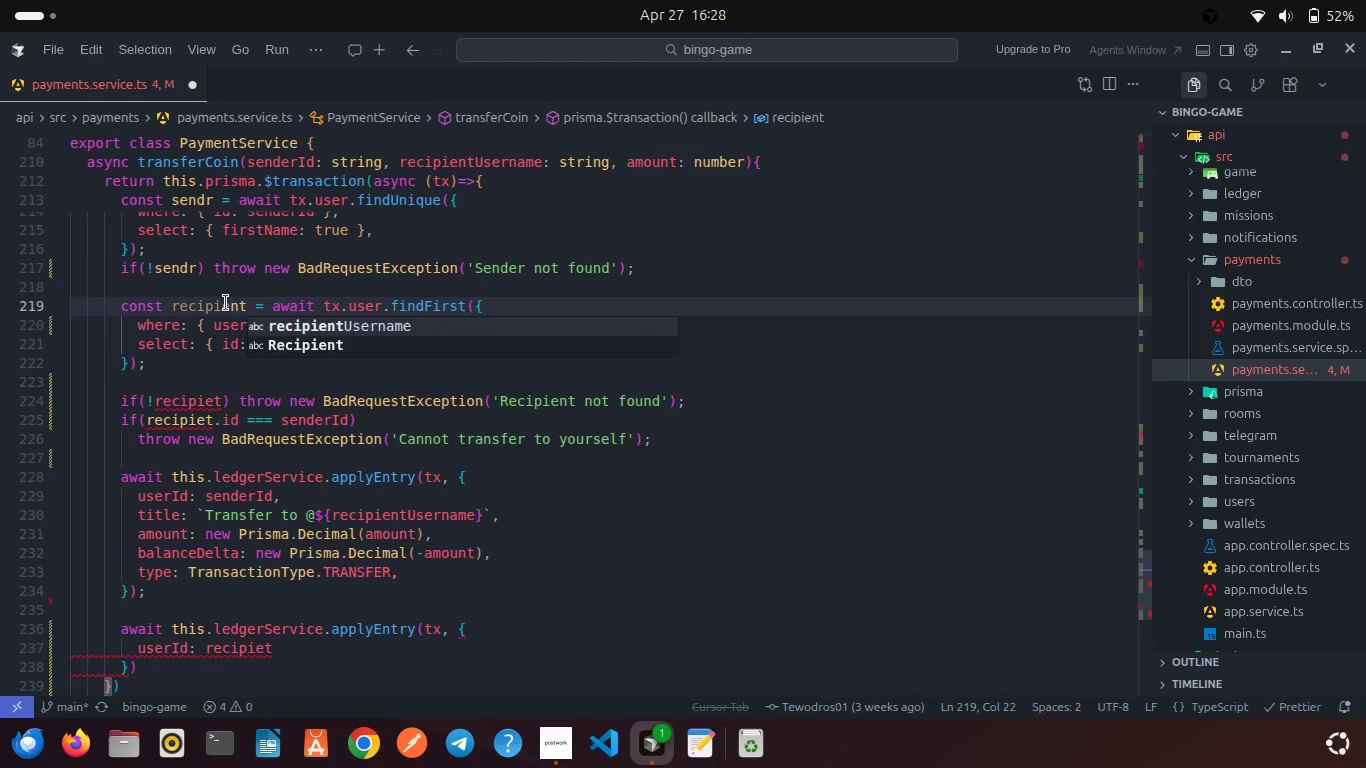 
double_click([226, 303])
 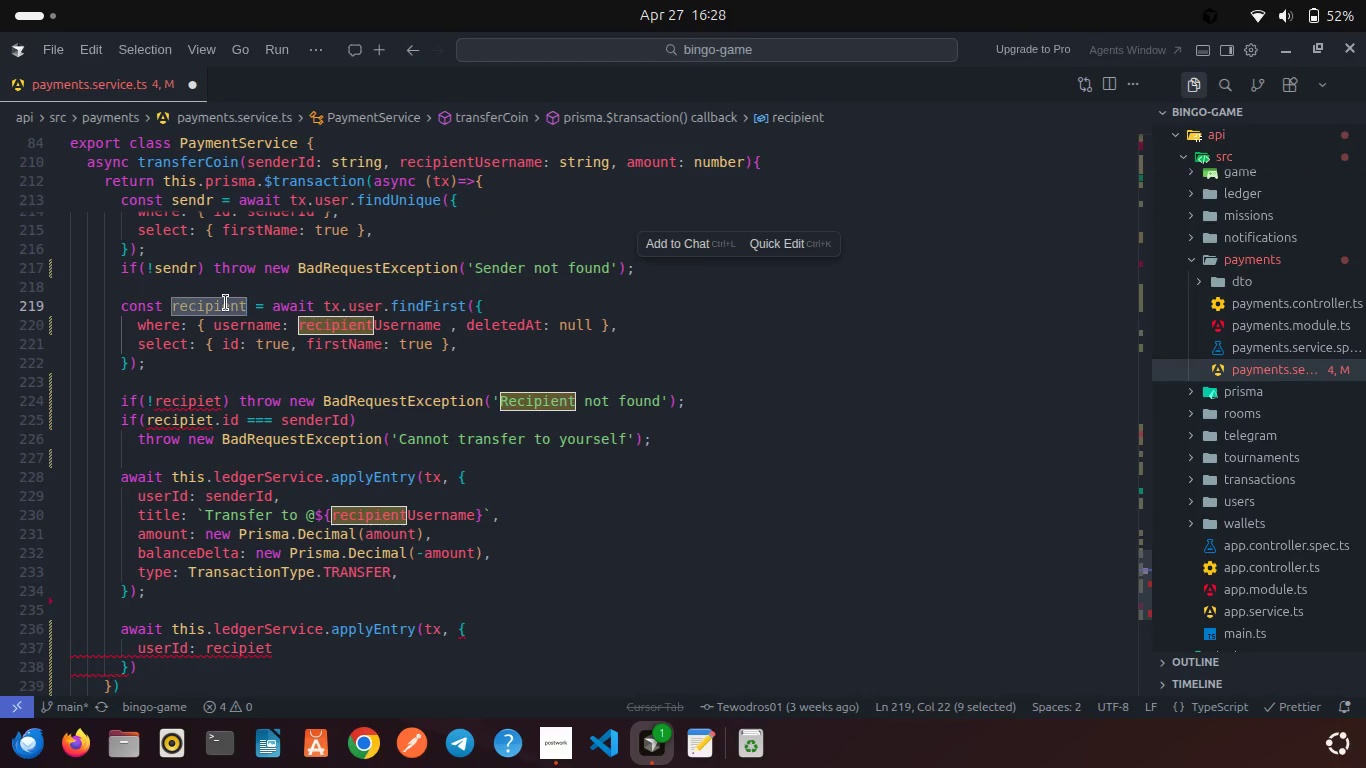 
key(Control+C)
 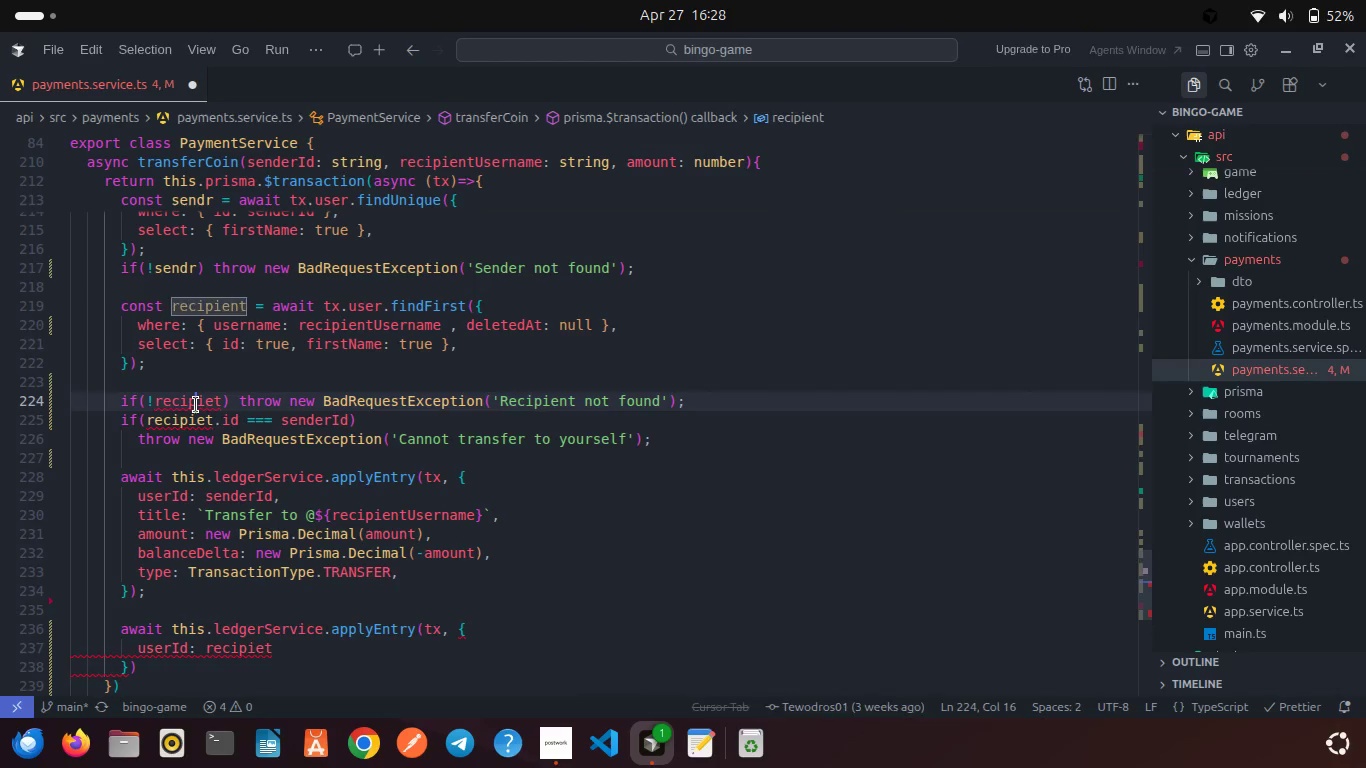 
double_click([196, 405])
 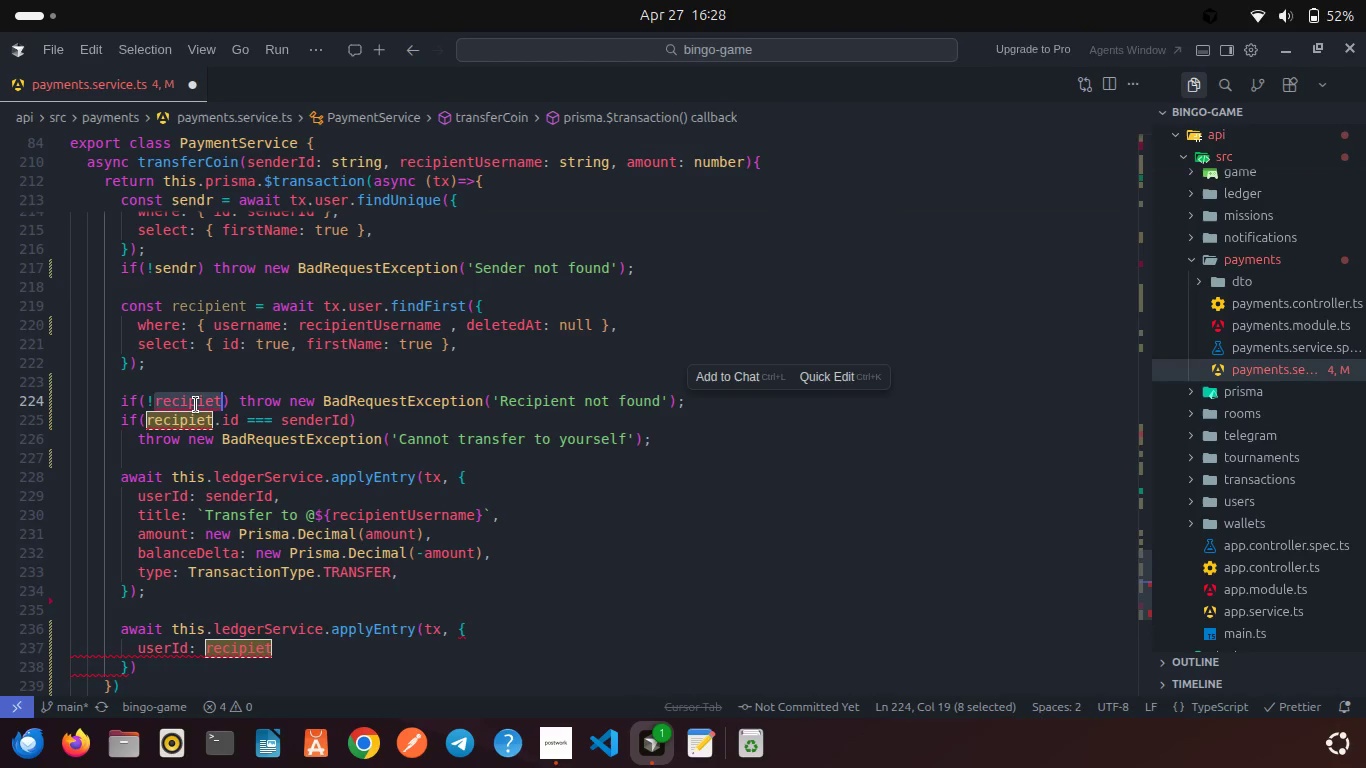 
key(Control+V)
 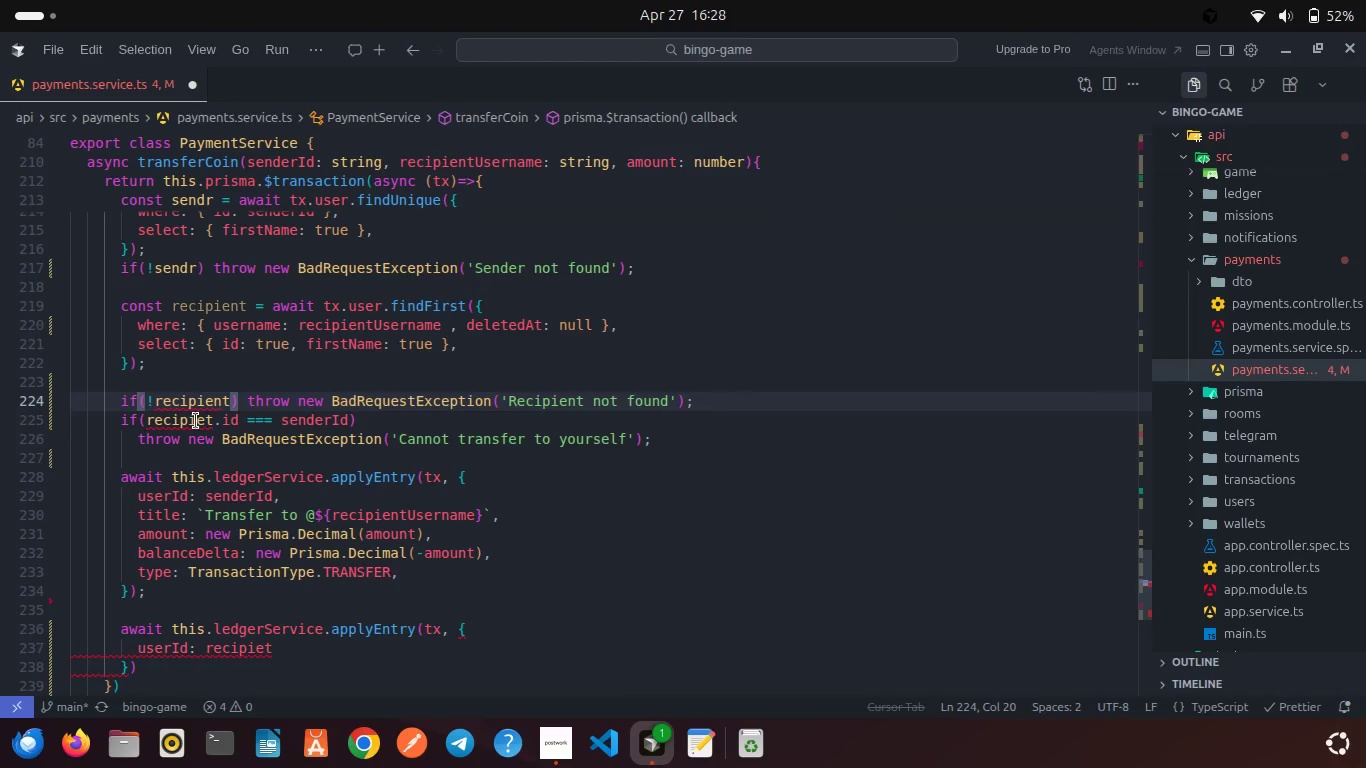 
double_click([196, 421])
 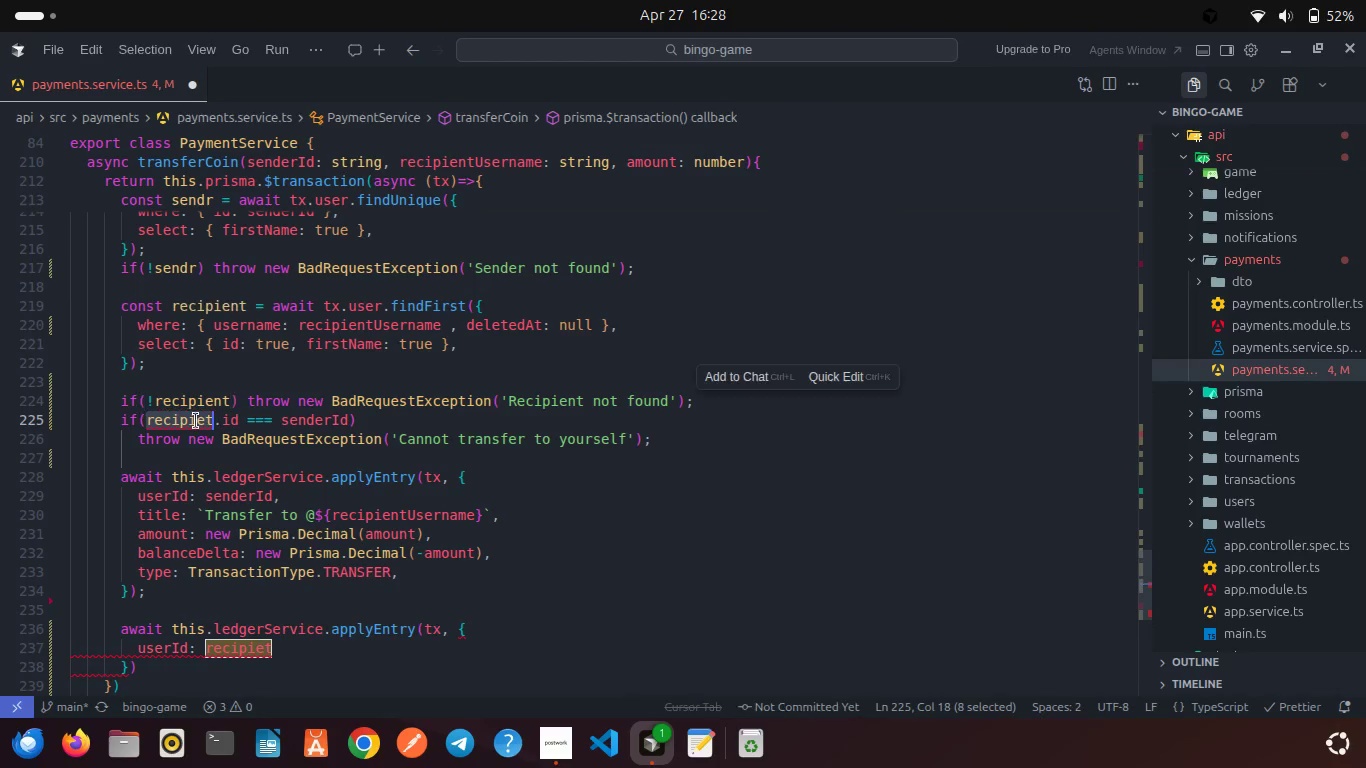 
key(Control+V)
 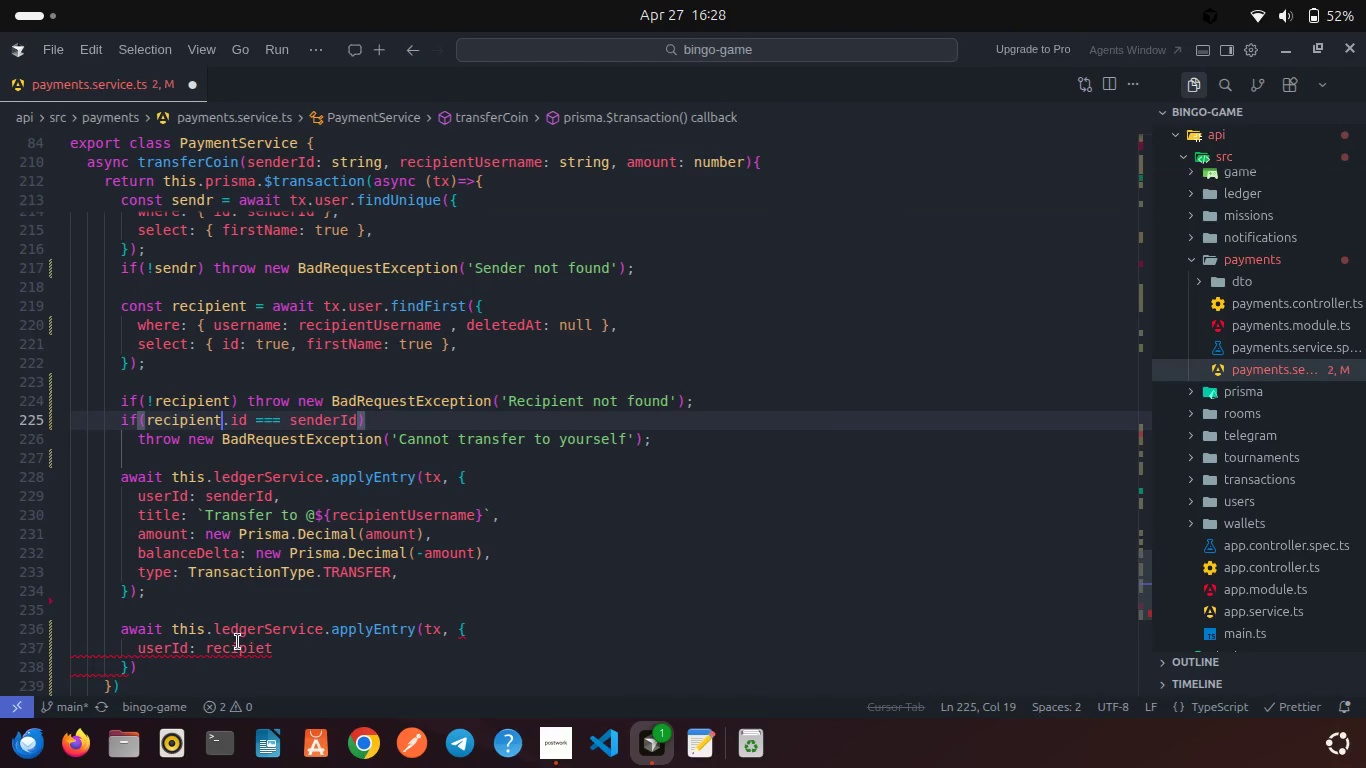 
double_click([238, 642])
 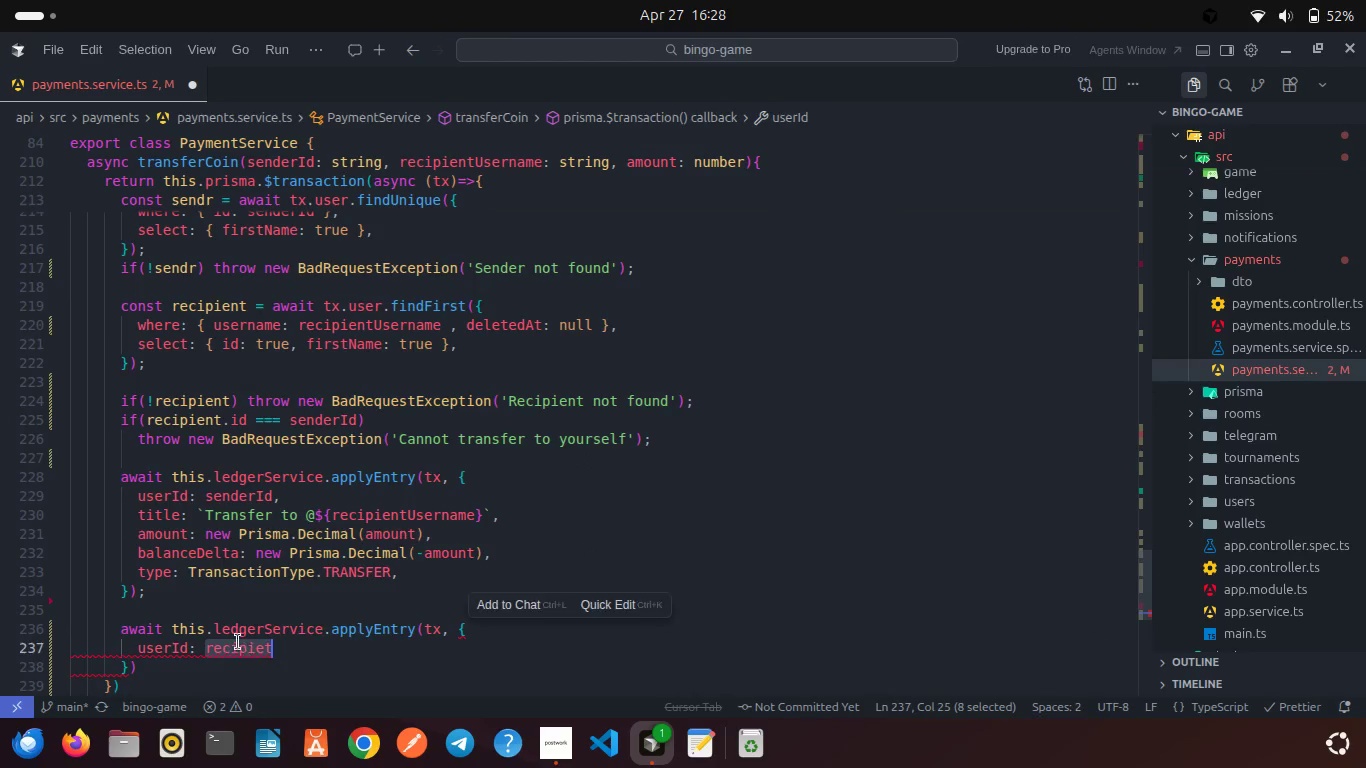 
key(Control+V)
 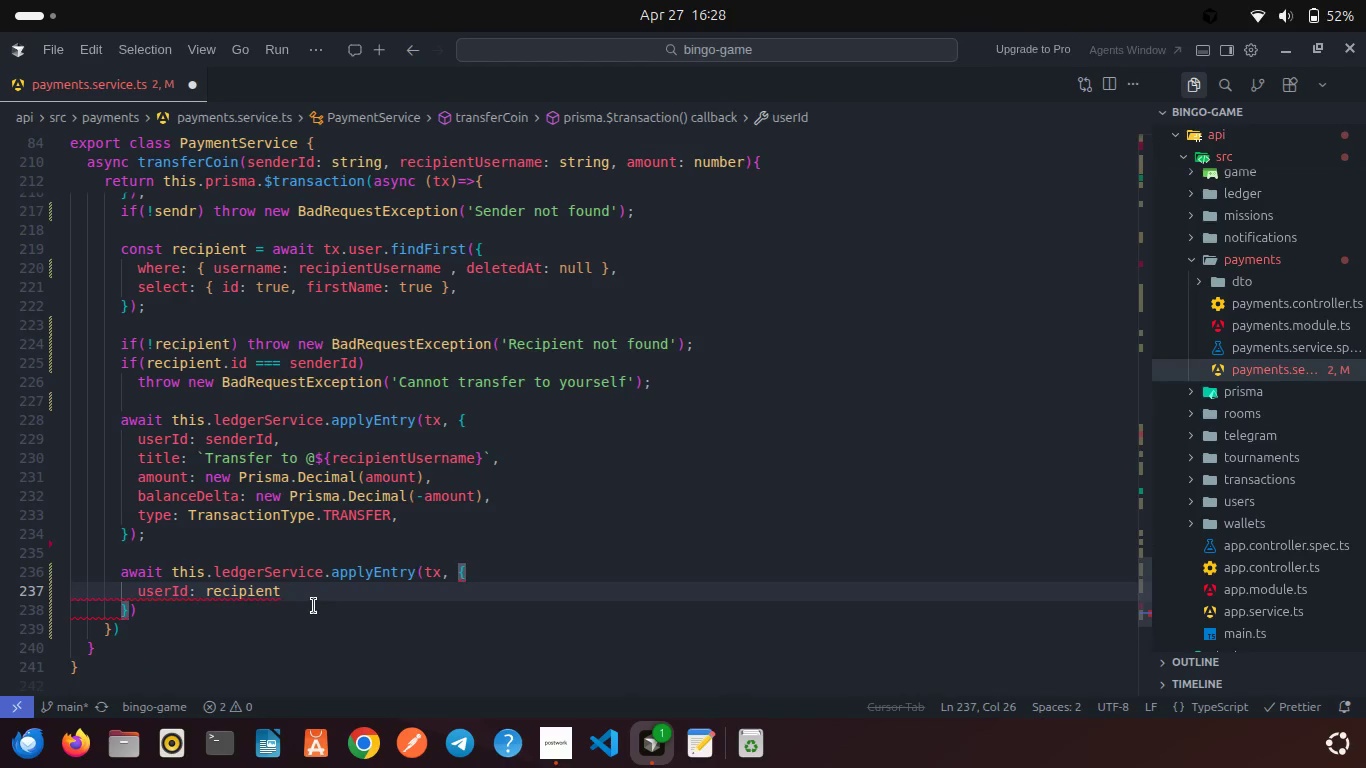 
left_click([314, 606])
 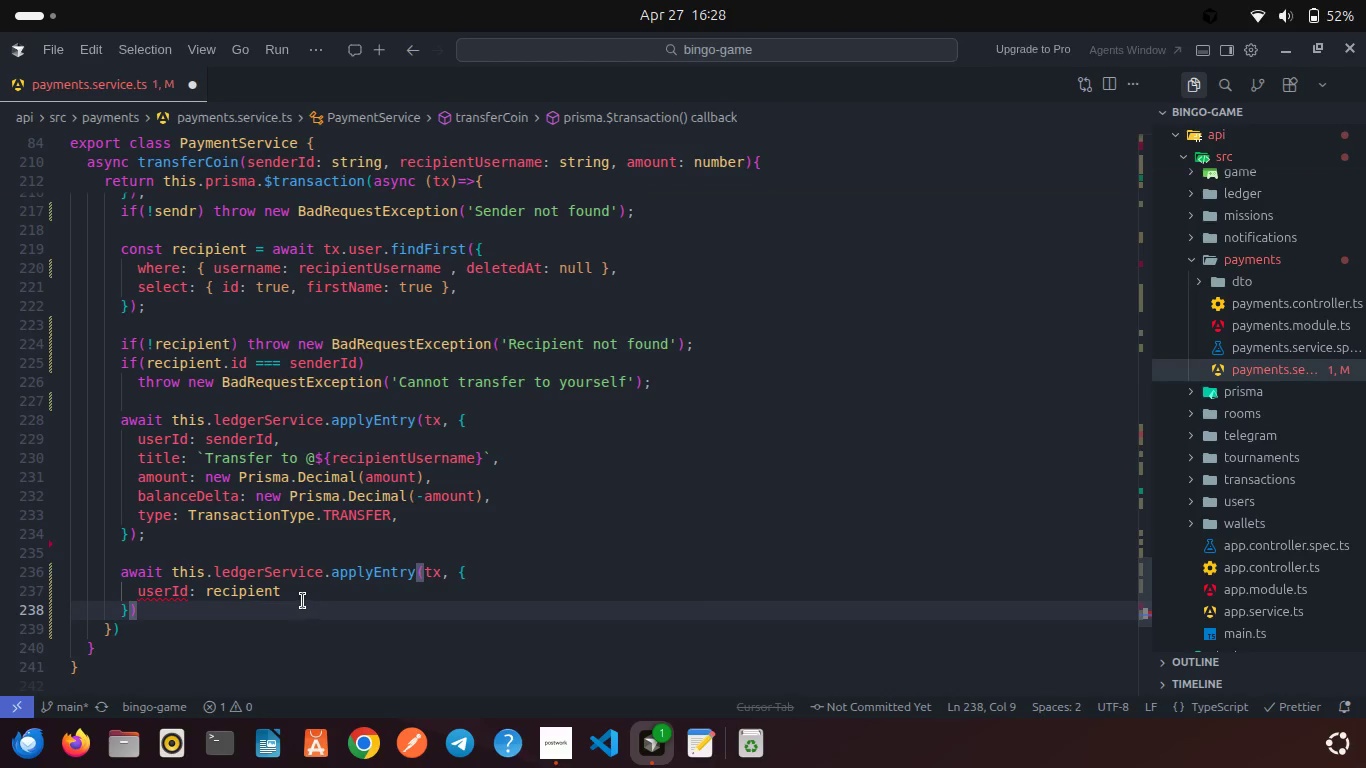 
left_click([303, 601])
 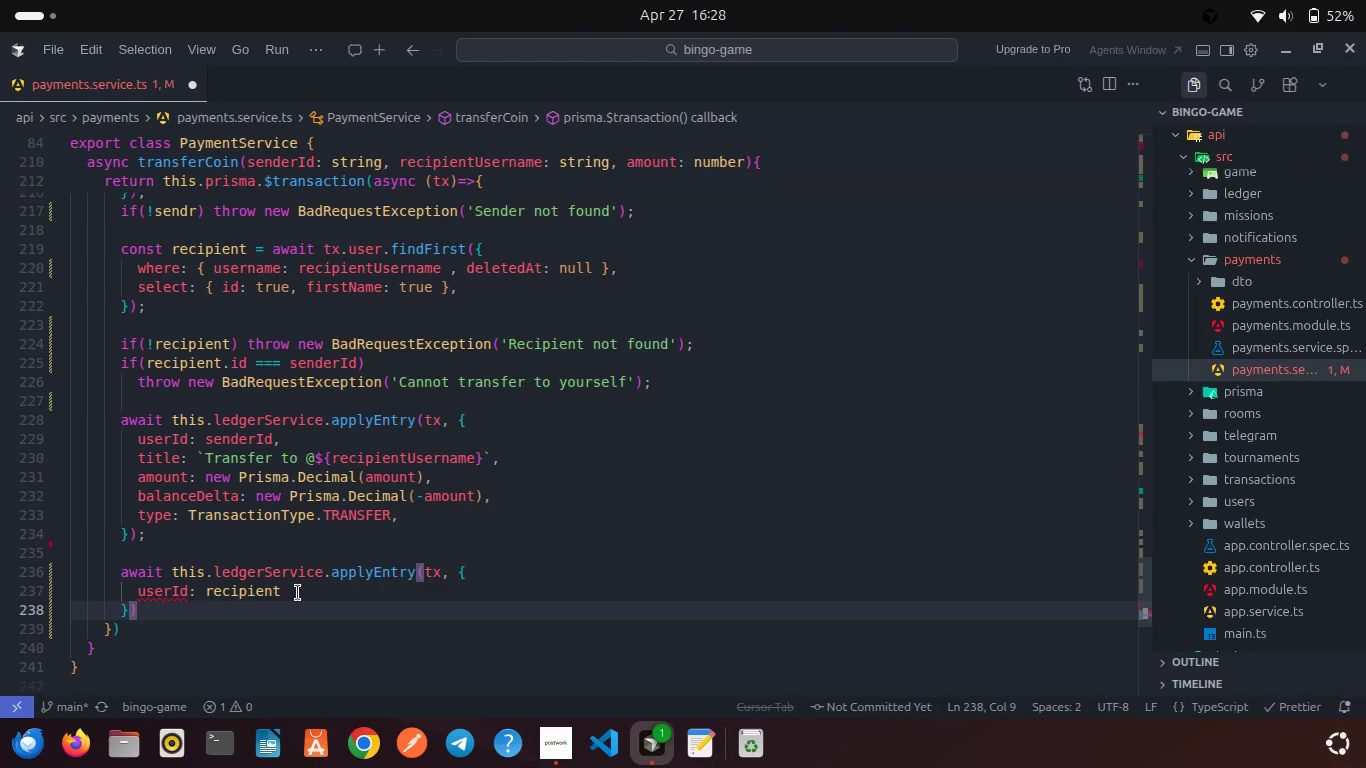 
left_click([298, 593])
 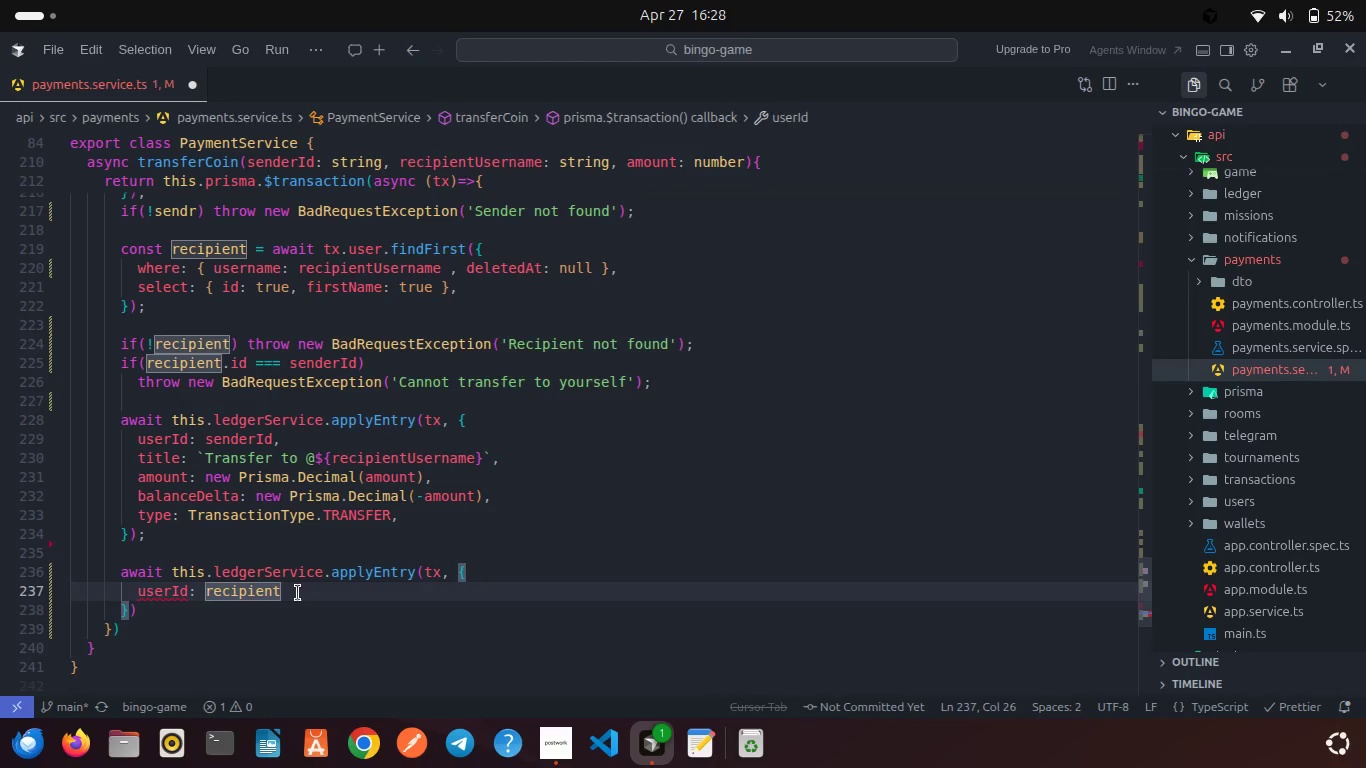 
key(Period)
 